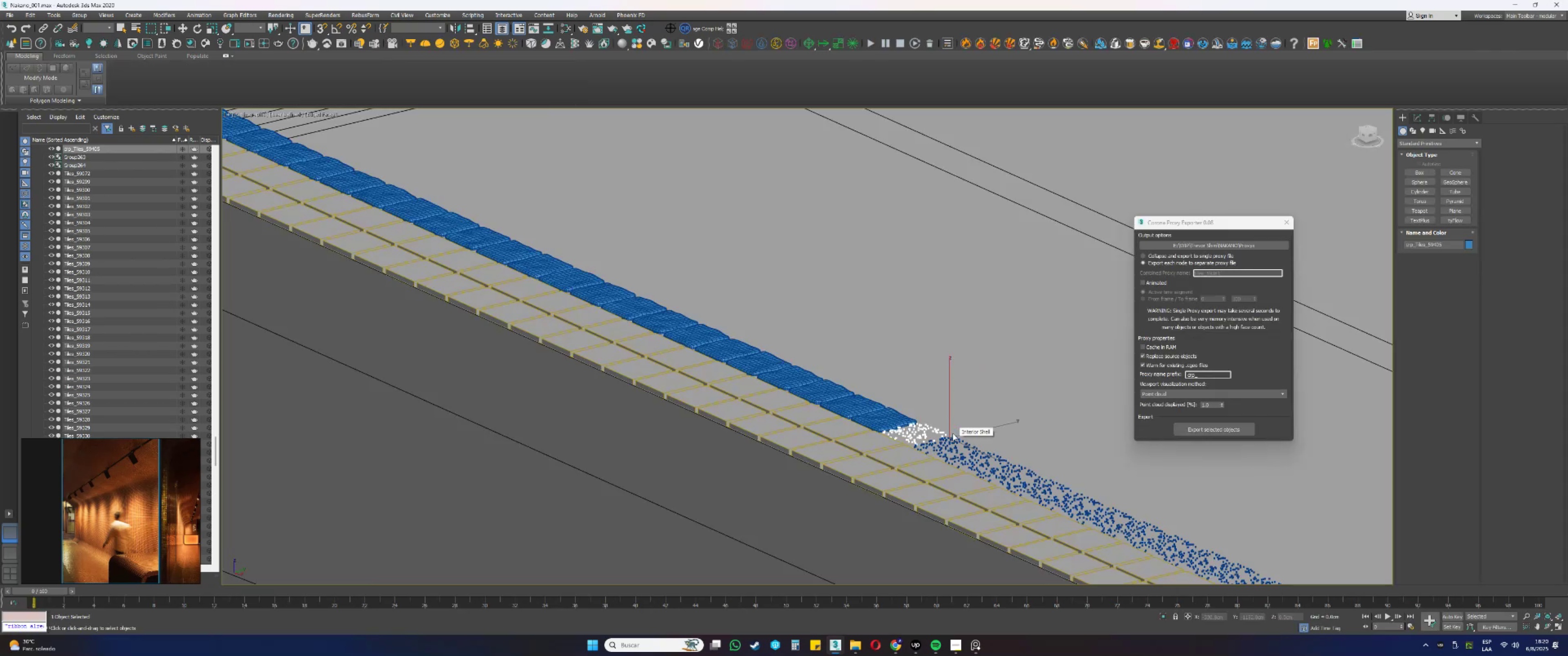 
left_click([879, 423])
 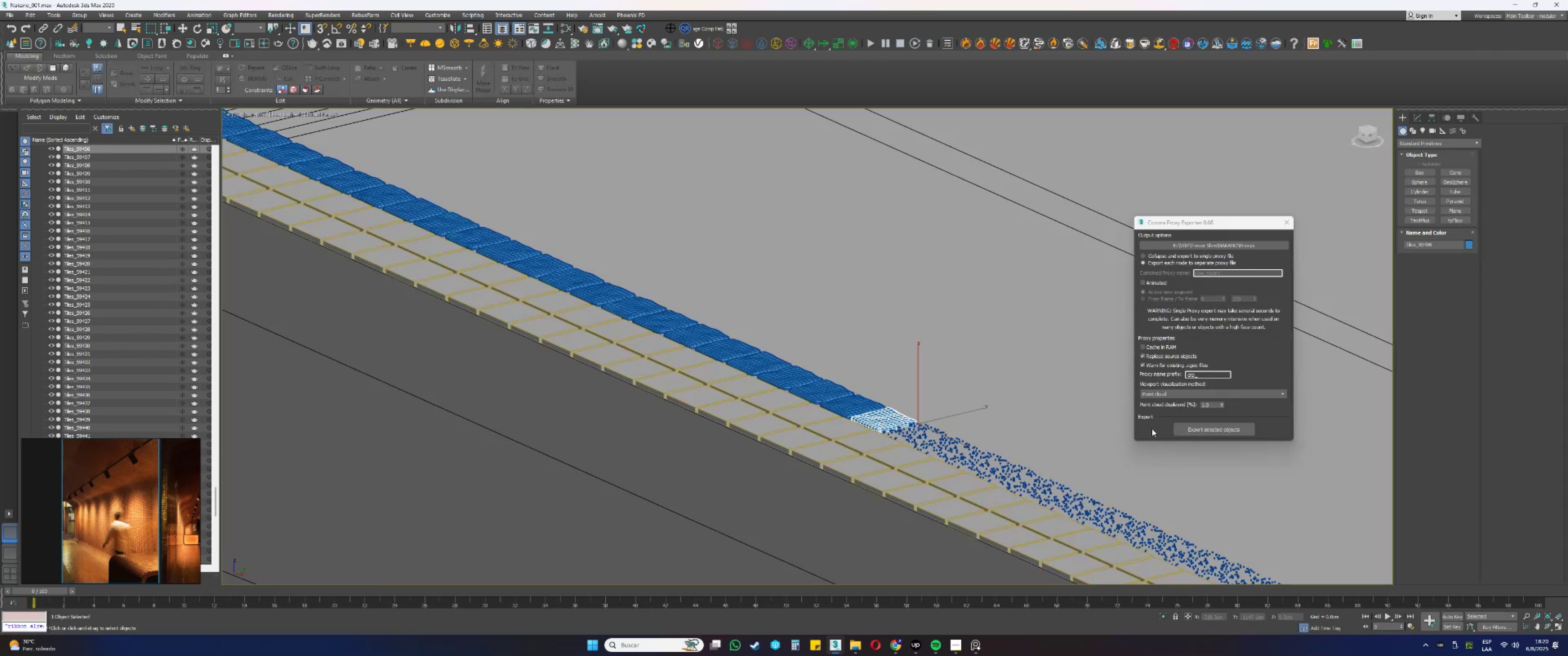 
left_click([1188, 429])
 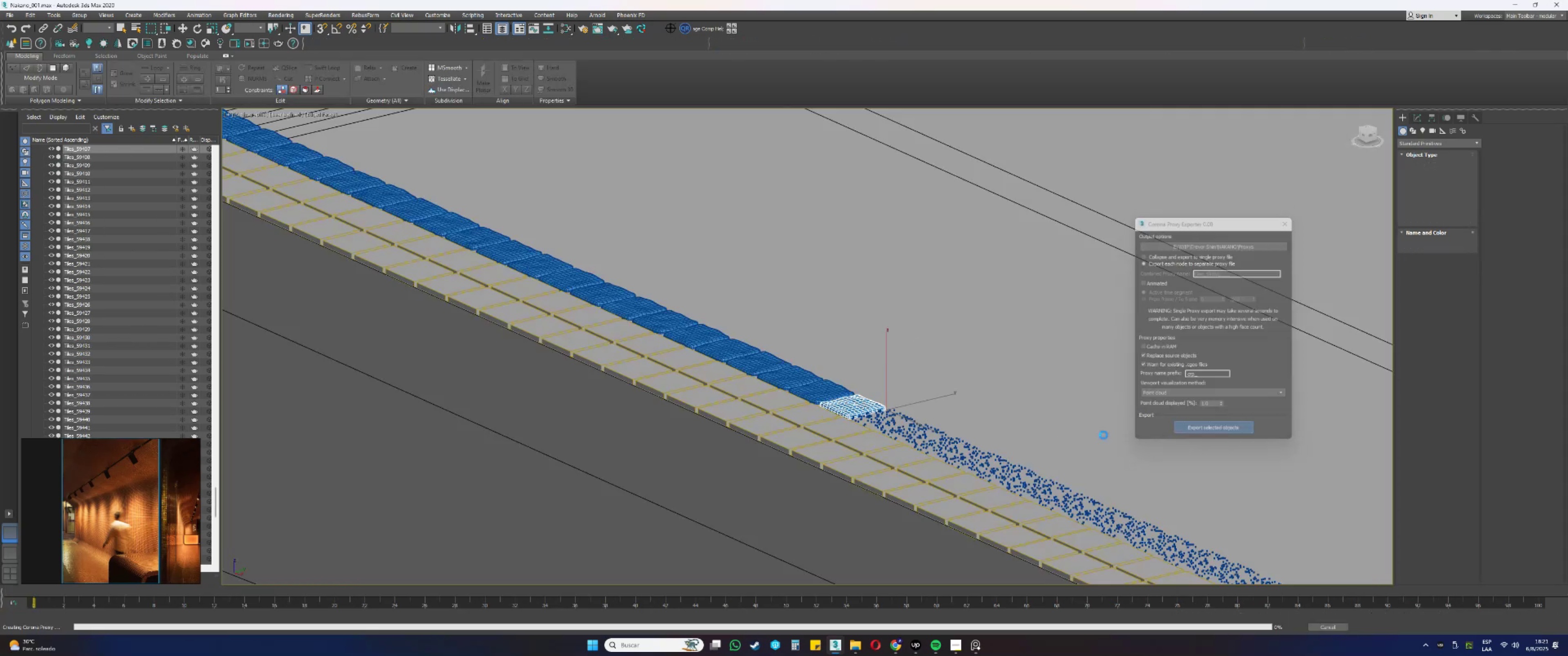 
left_click([820, 391])
 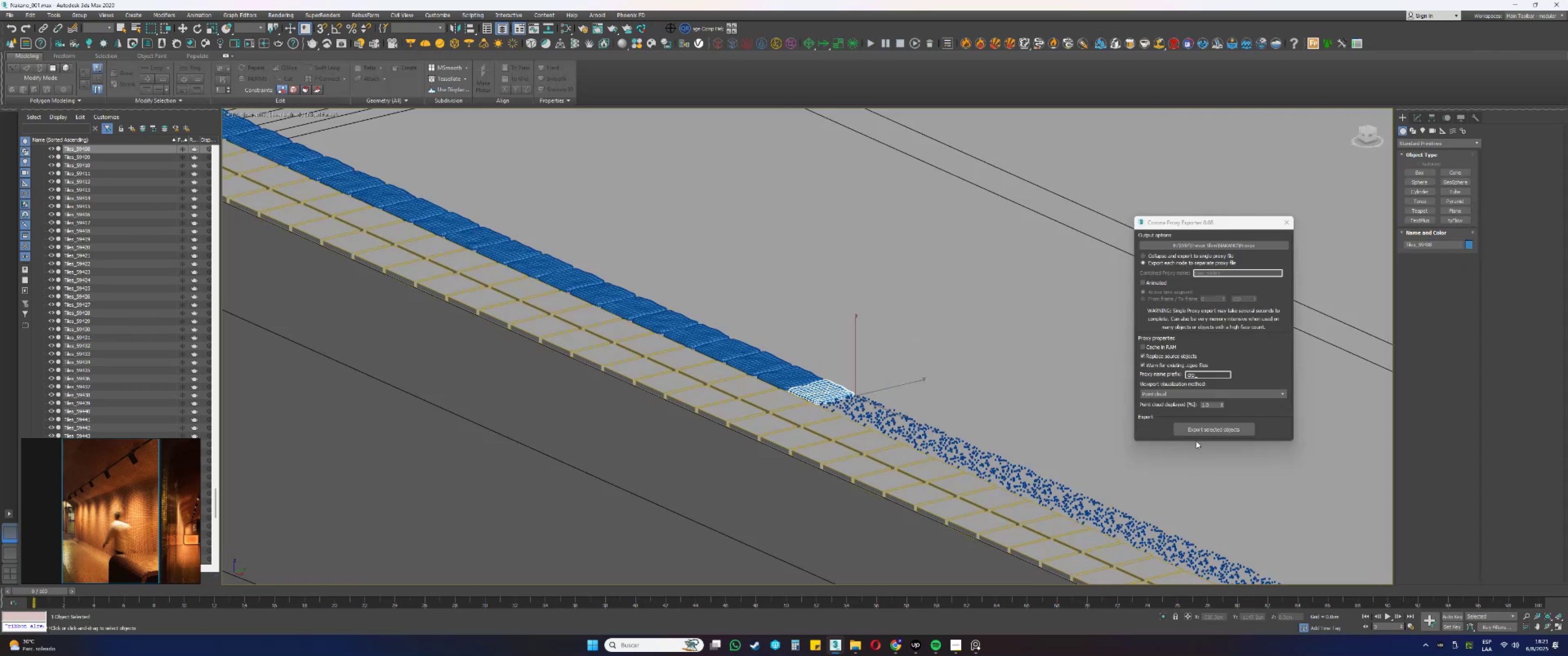 
left_click([1214, 432])
 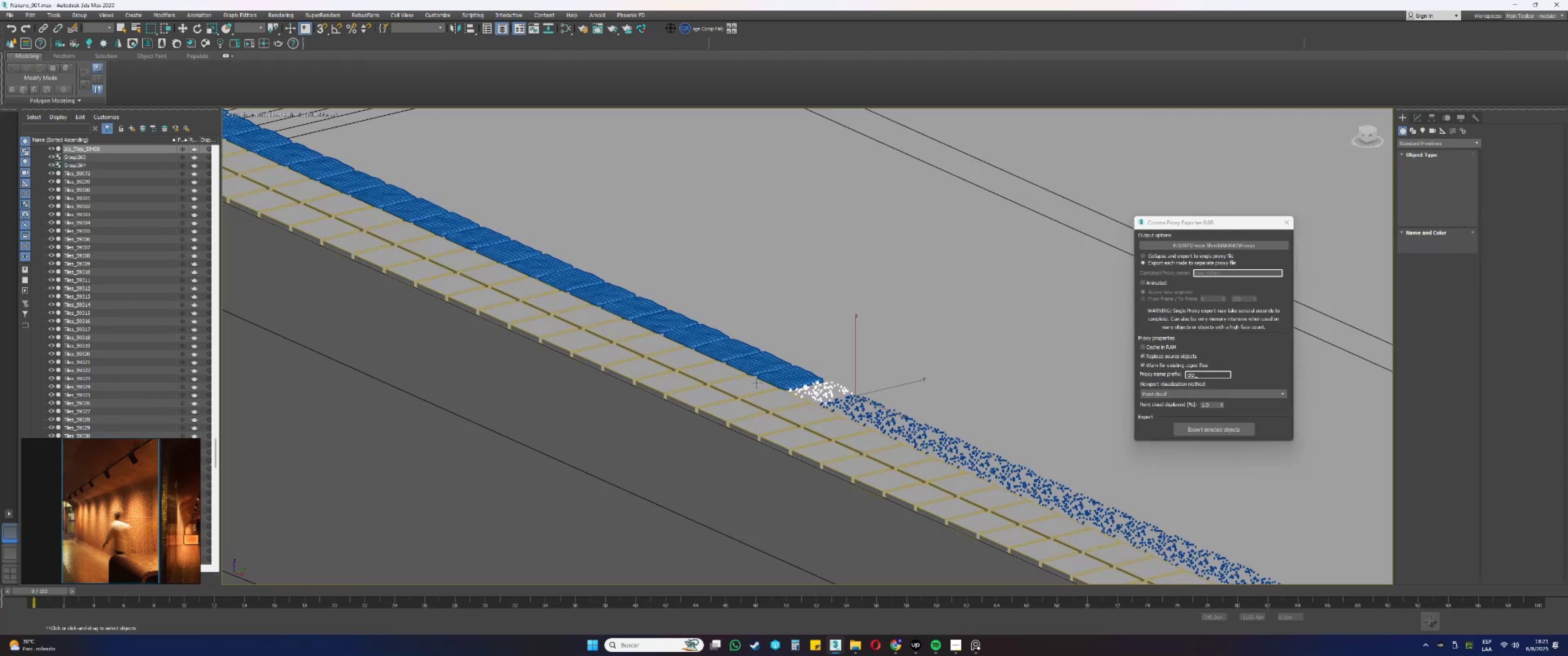 
left_click([789, 379])
 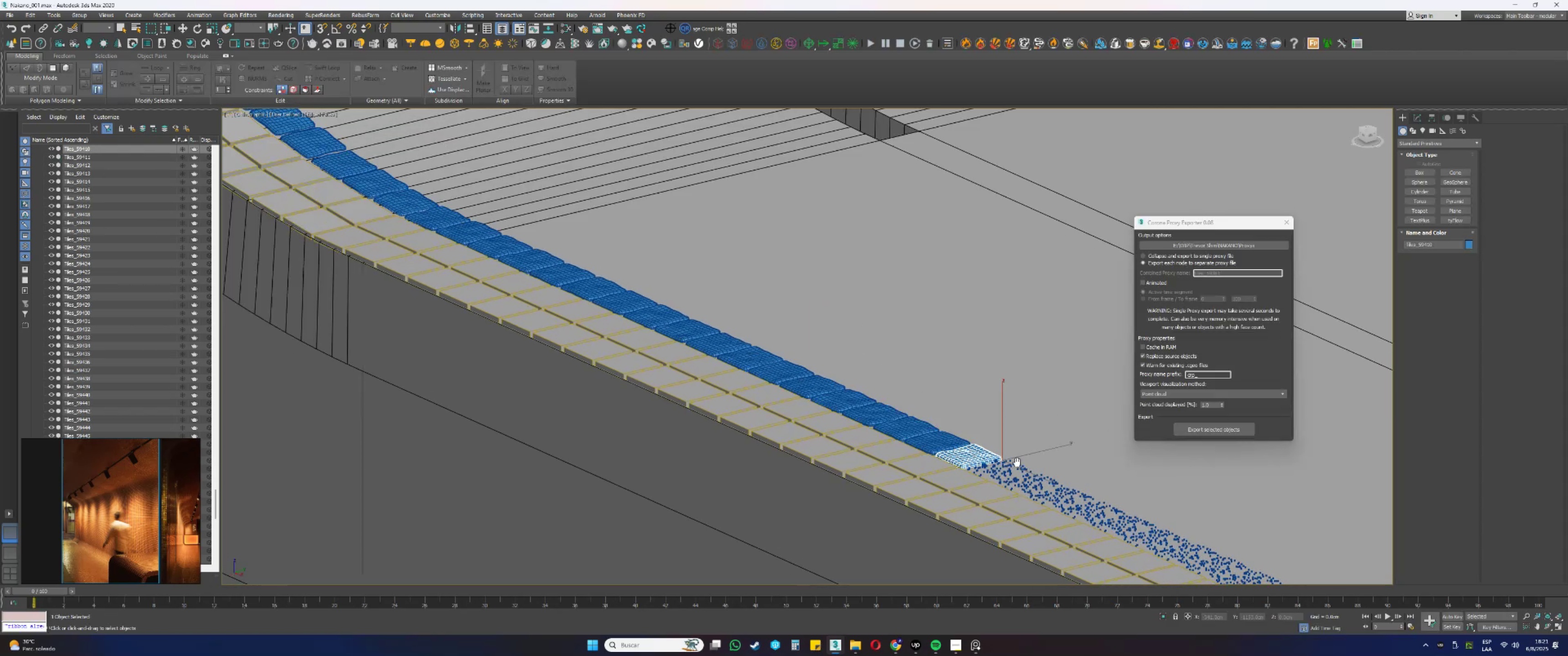 
left_click([1216, 431])
 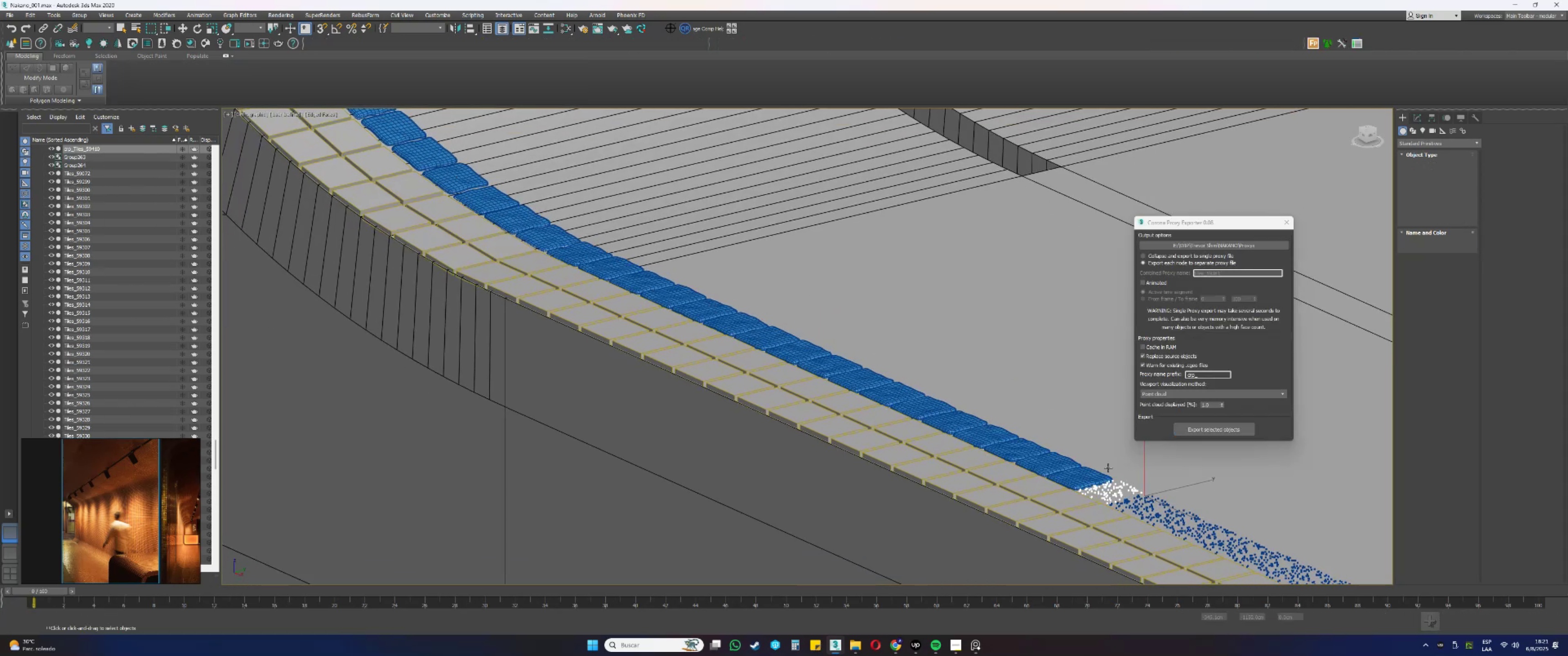 
left_click([1095, 472])
 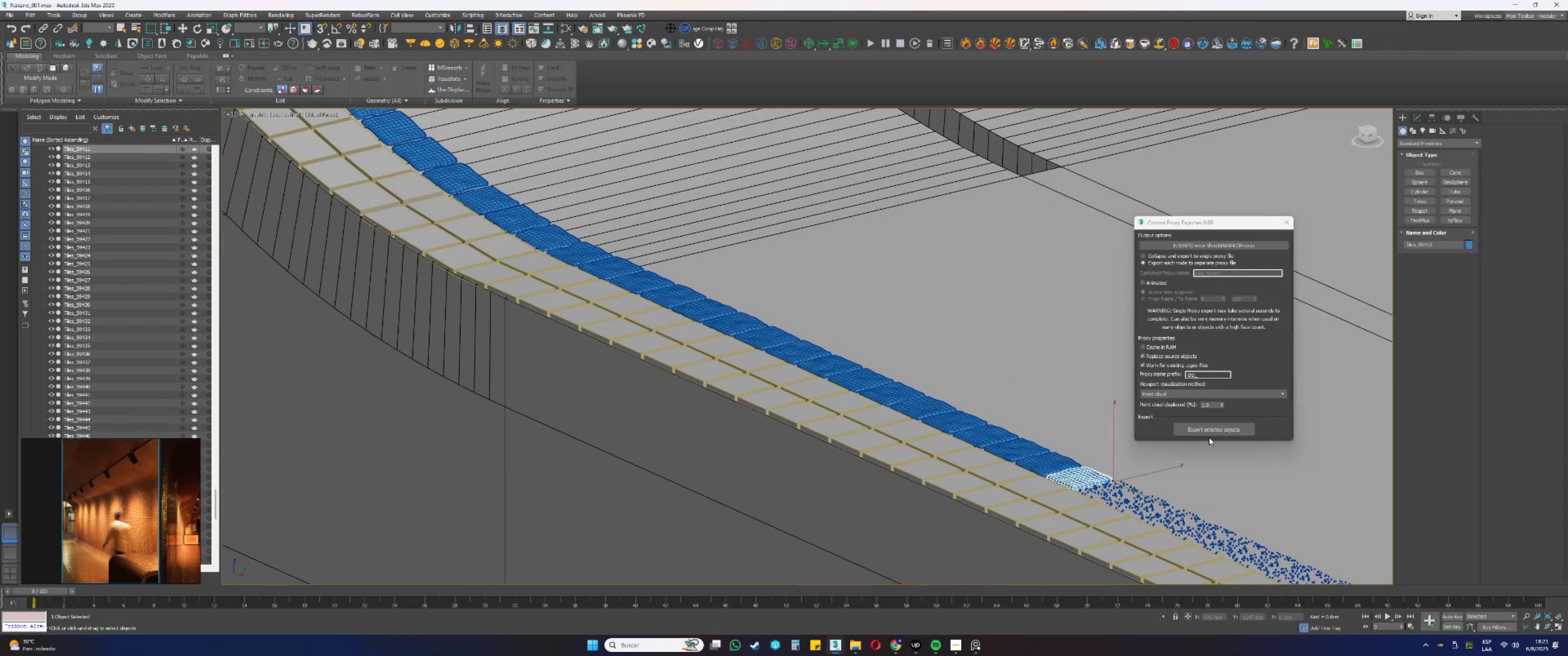 
left_click([1219, 430])
 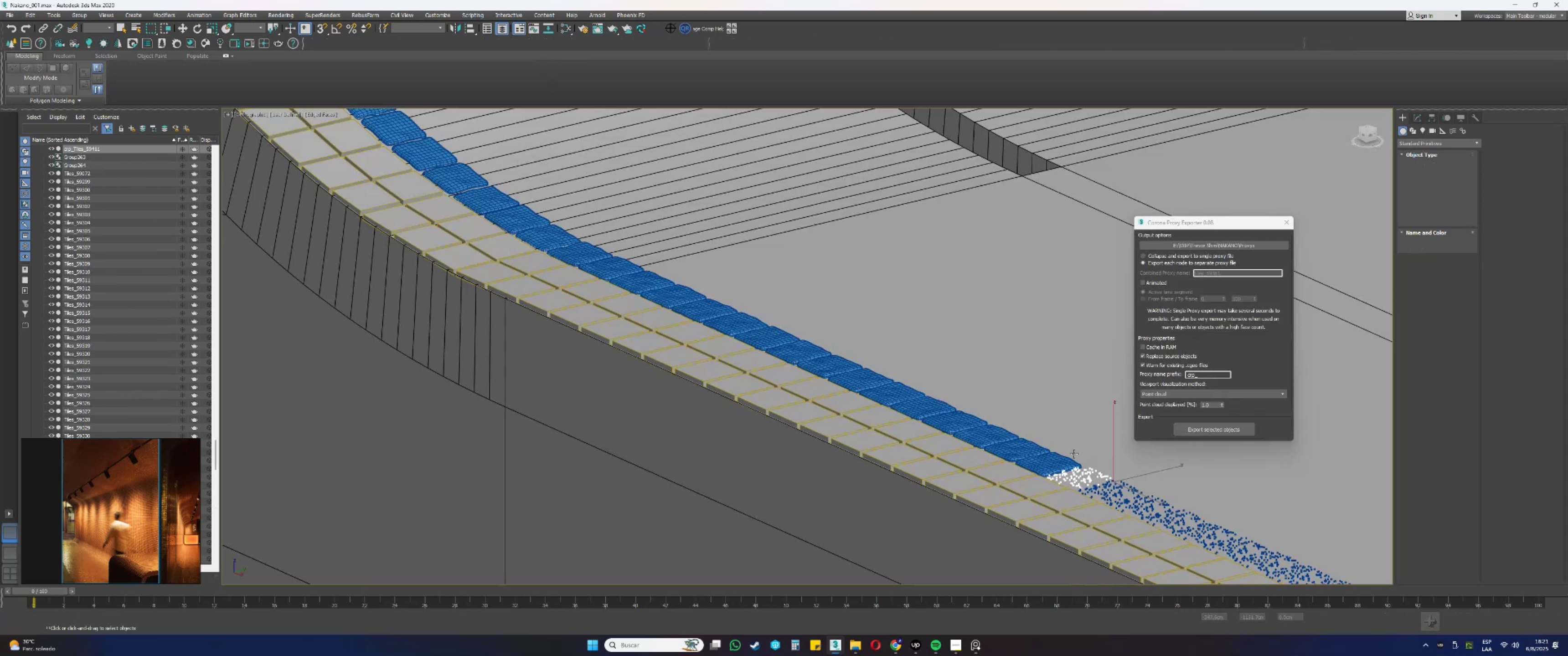 
left_click([1061, 457])
 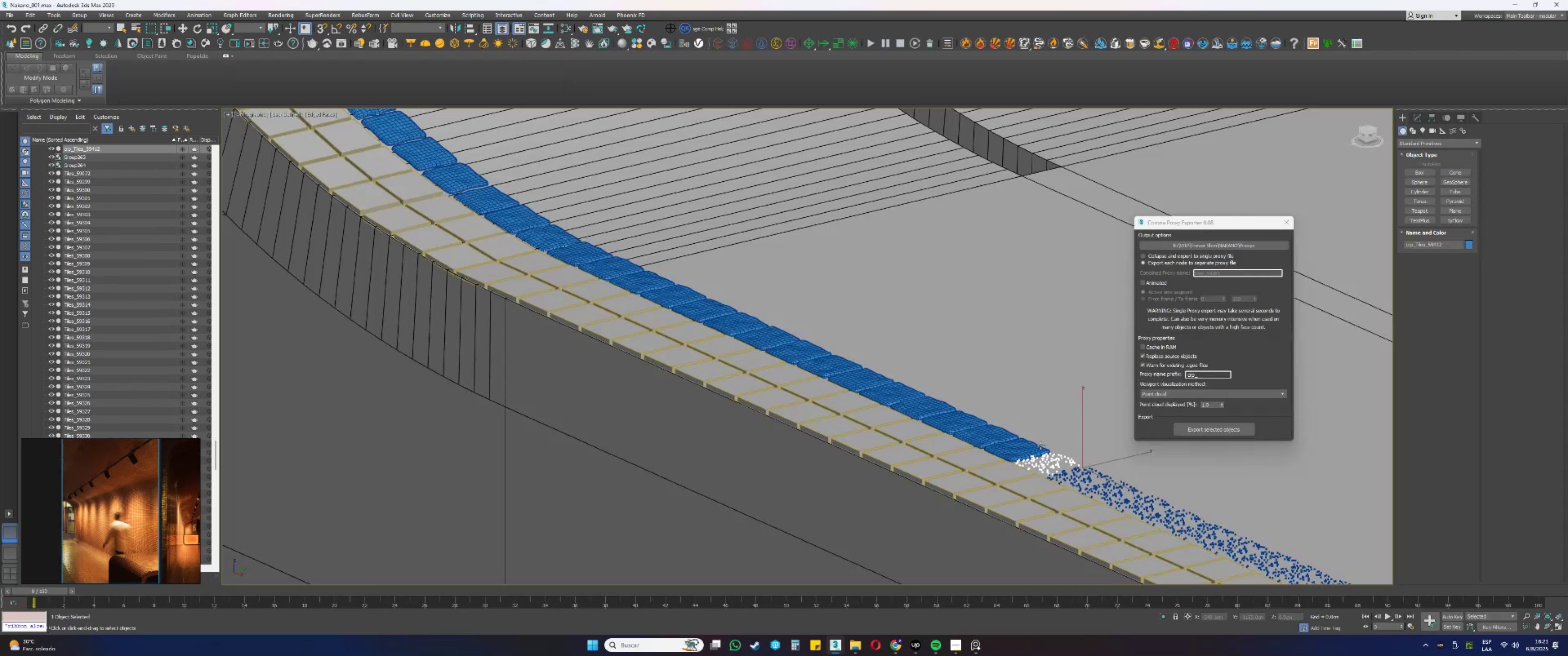 
type(pz)
 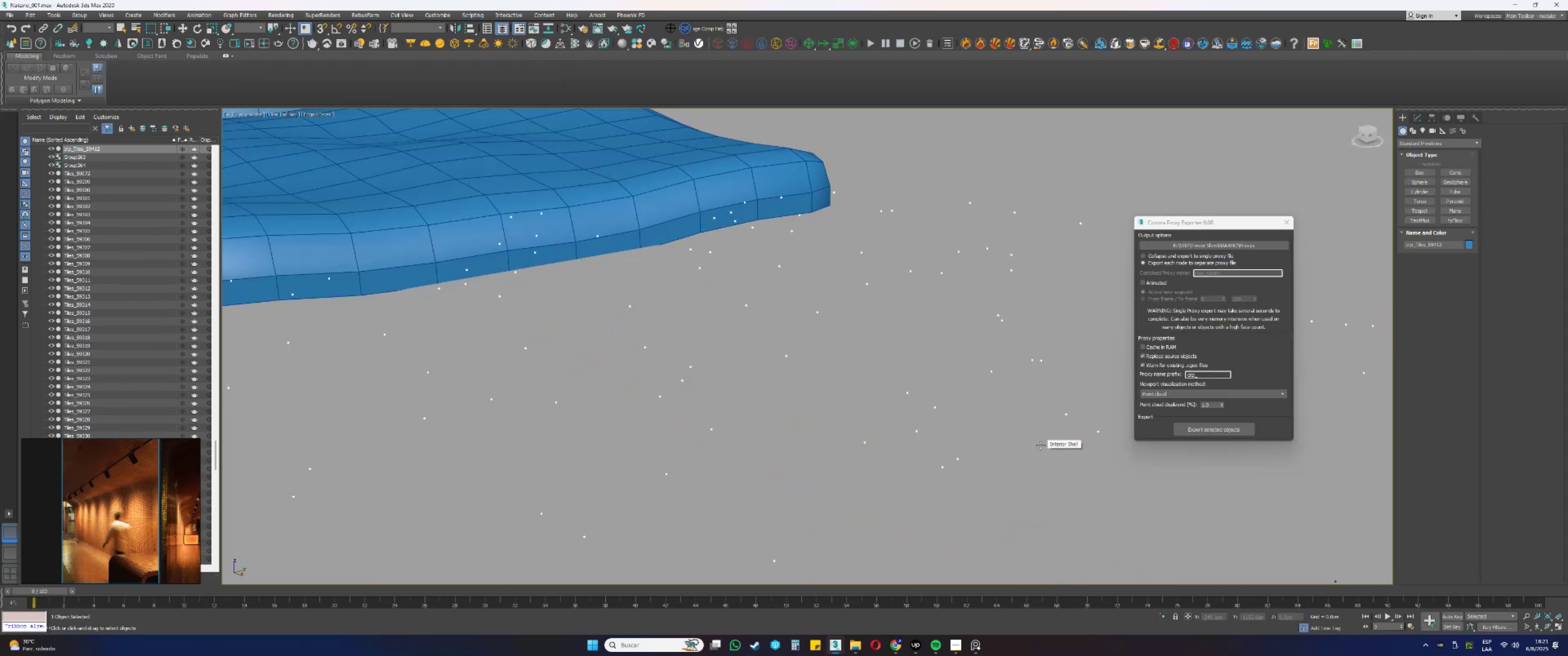 
scroll: coordinate [825, 394], scroll_direction: down, amount: 7.0
 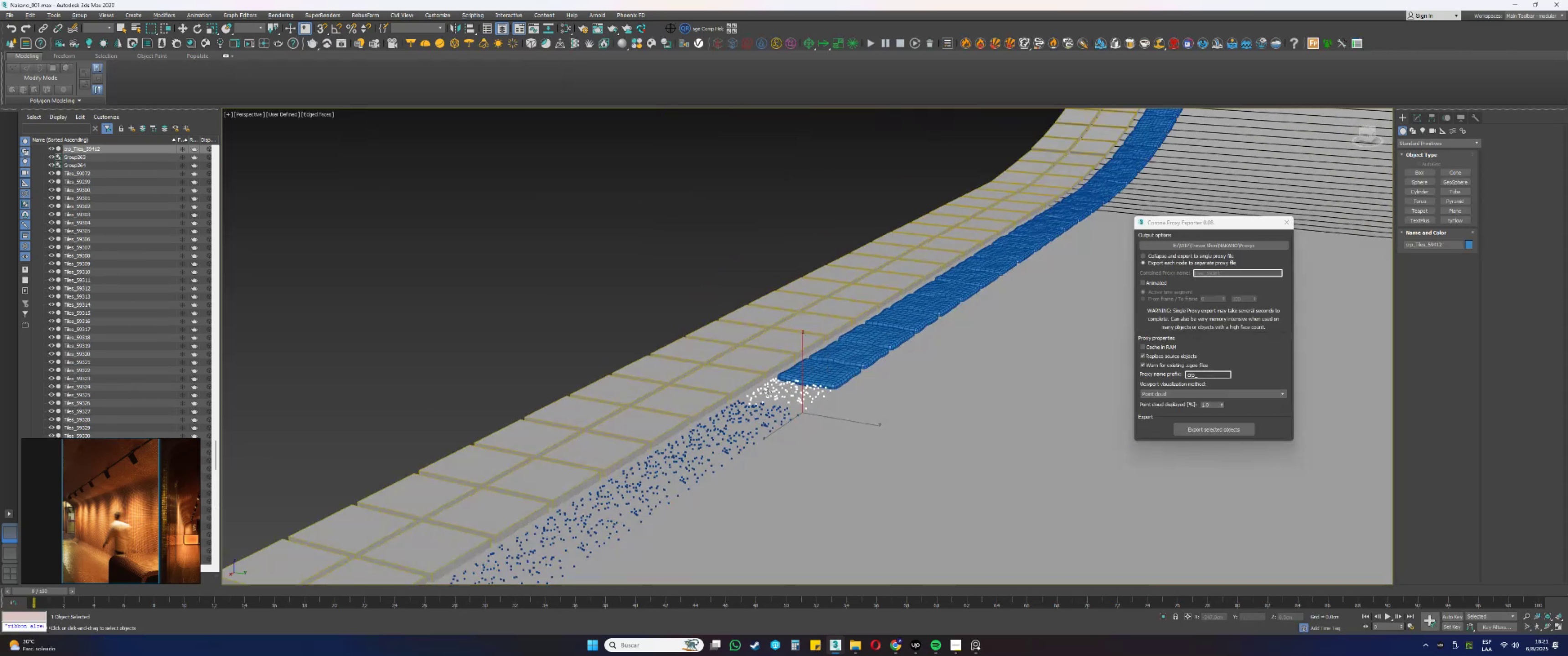 
hold_key(key=AltLeft, duration=1.19)
 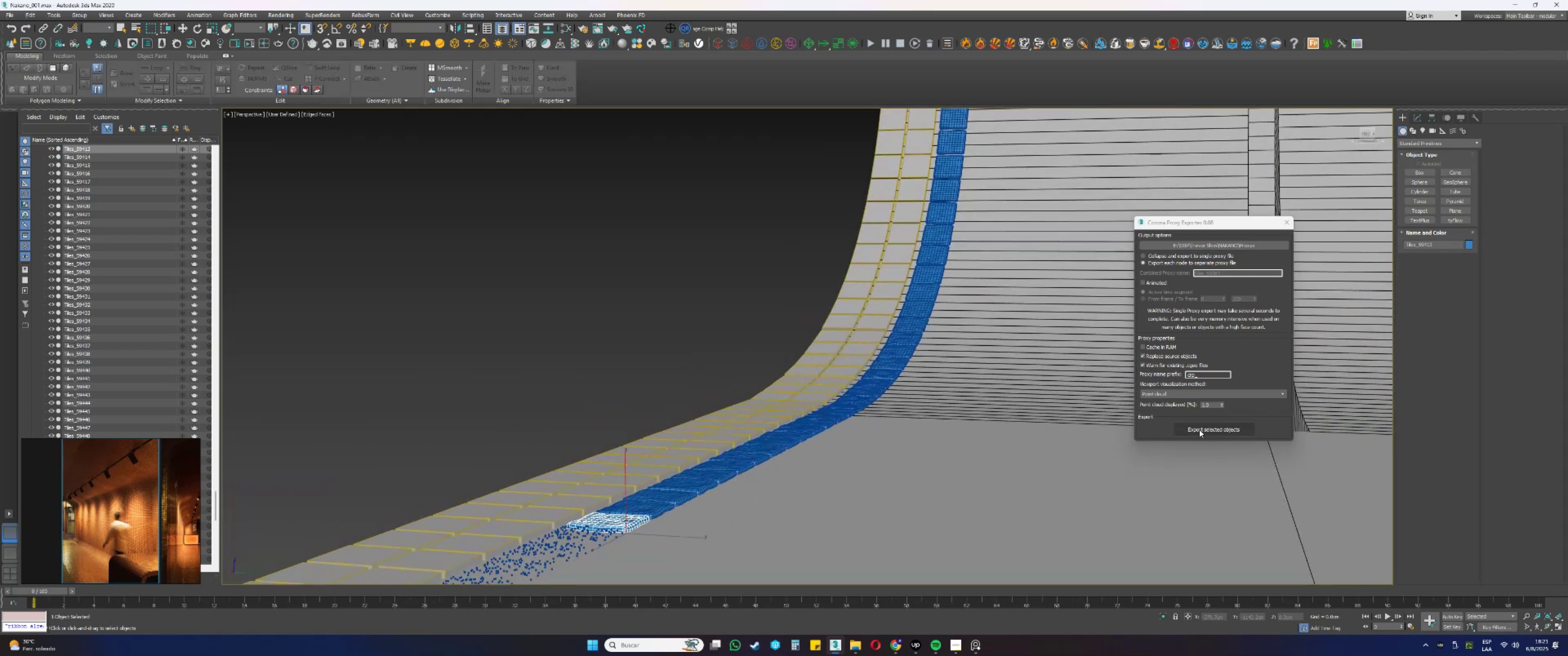 
left_click([638, 503])
 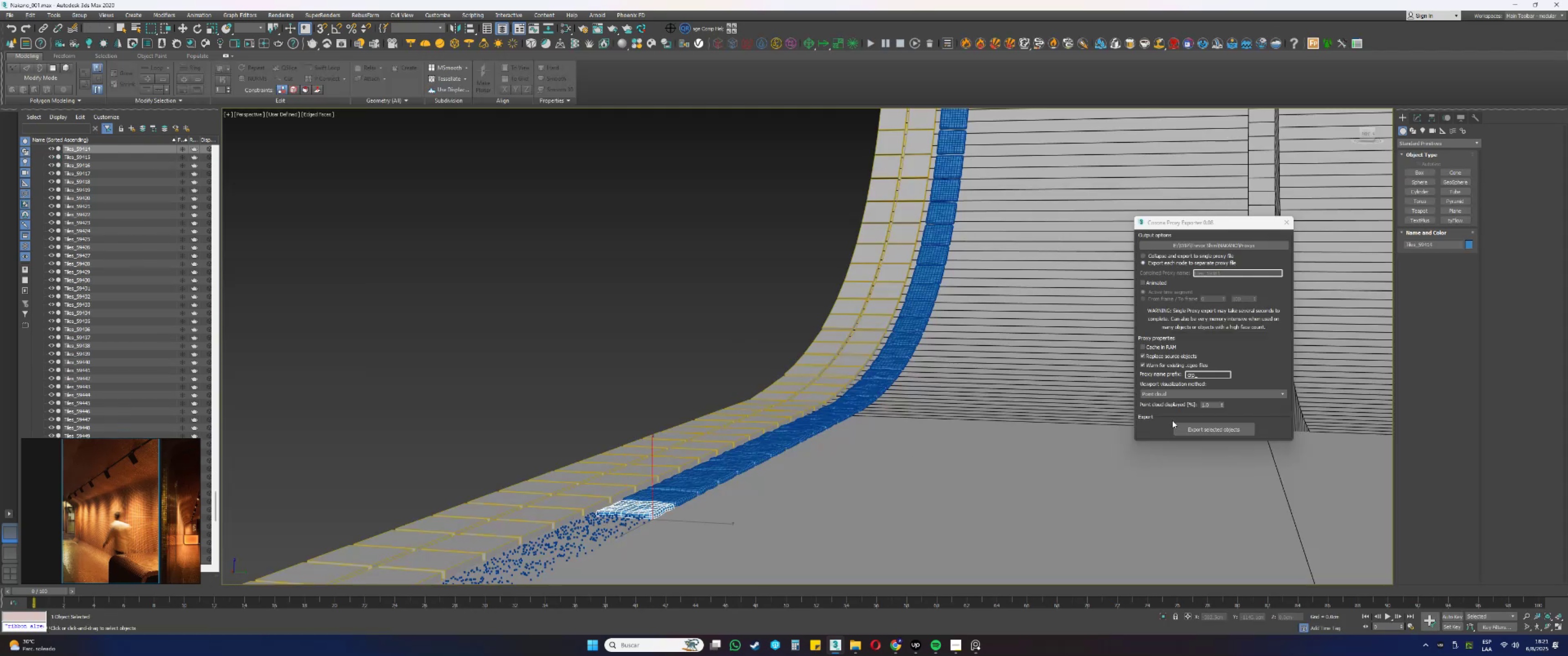 
left_click([1192, 430])
 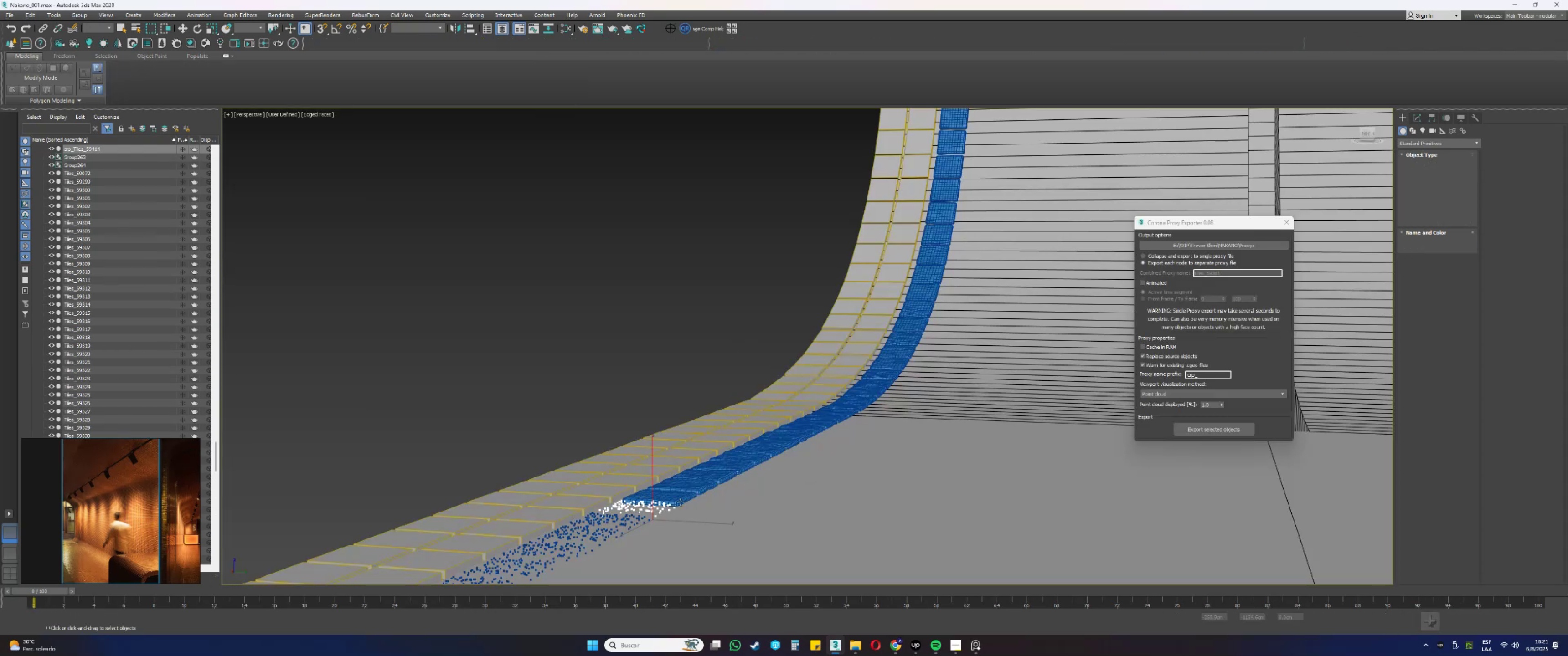 
left_click([683, 493])
 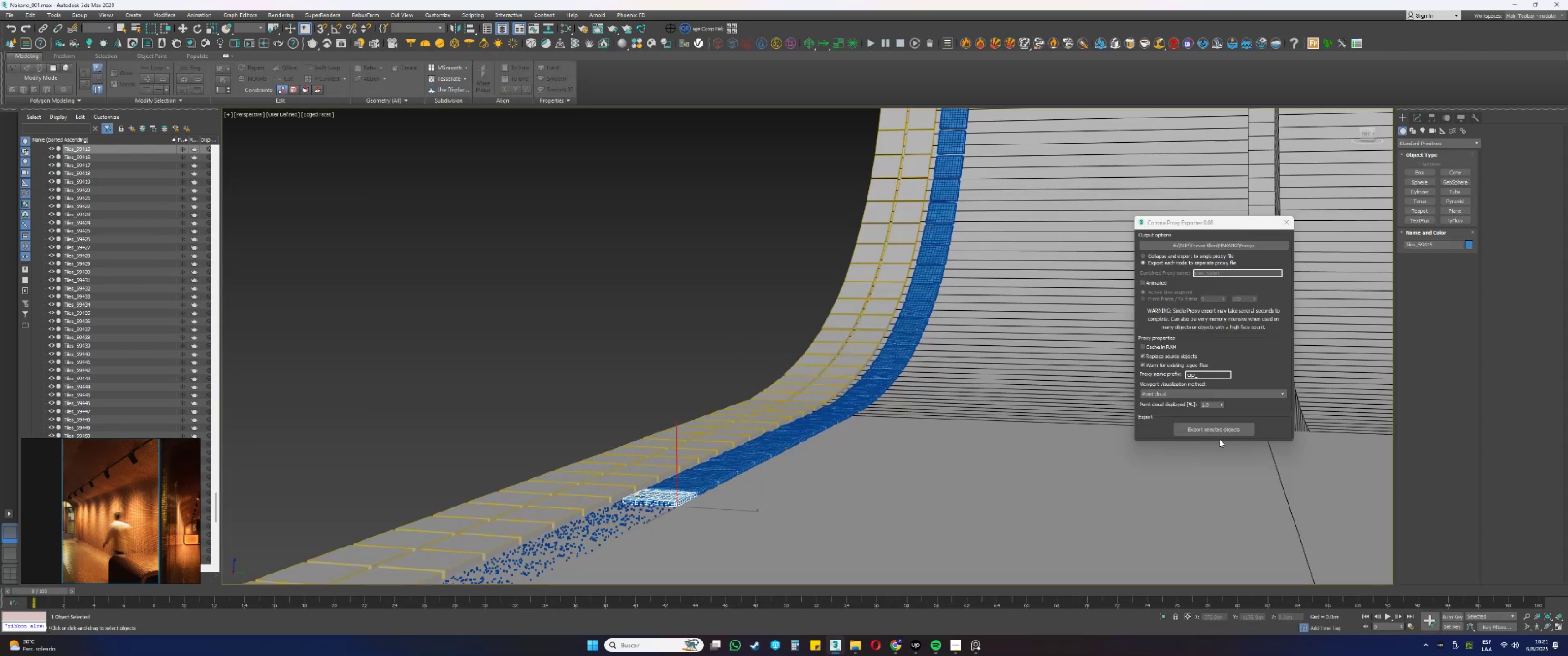 
left_click([1215, 430])
 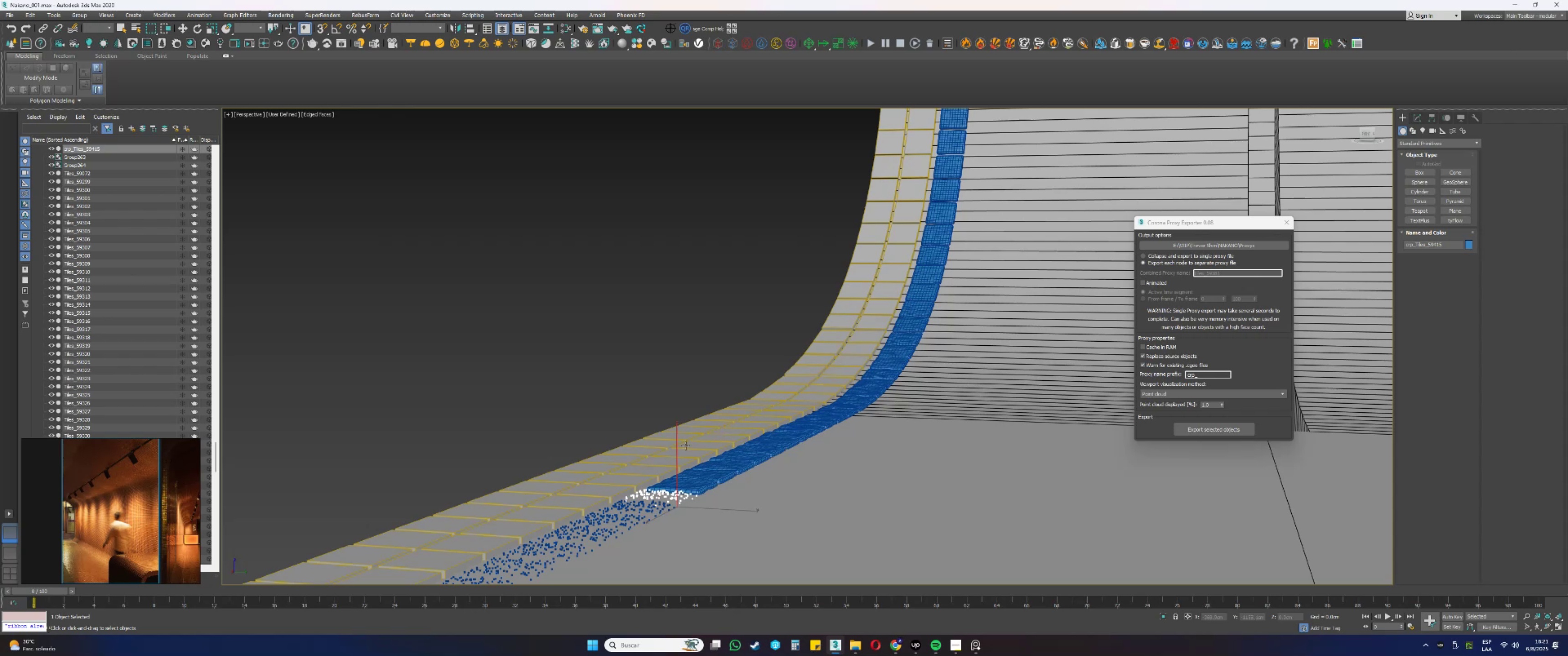 
wait(5.36)
 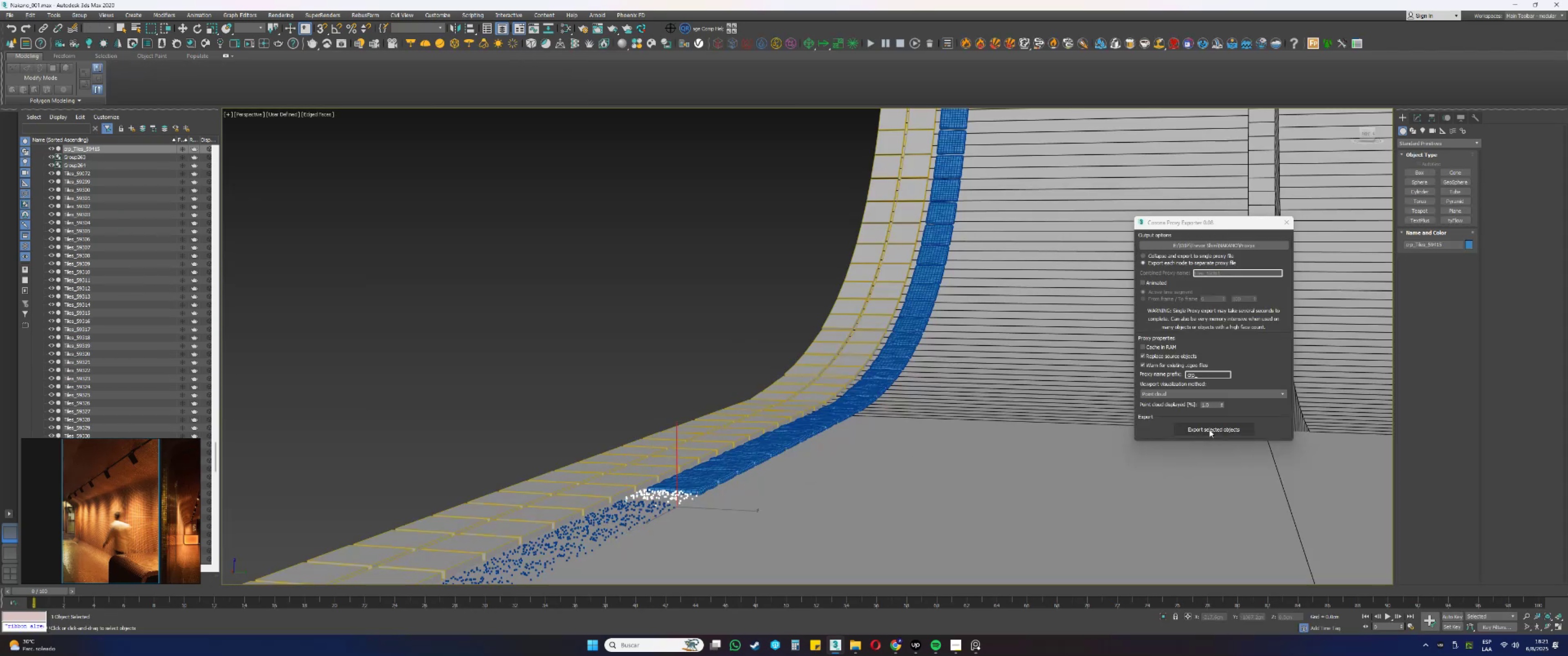 
left_click([688, 483])
 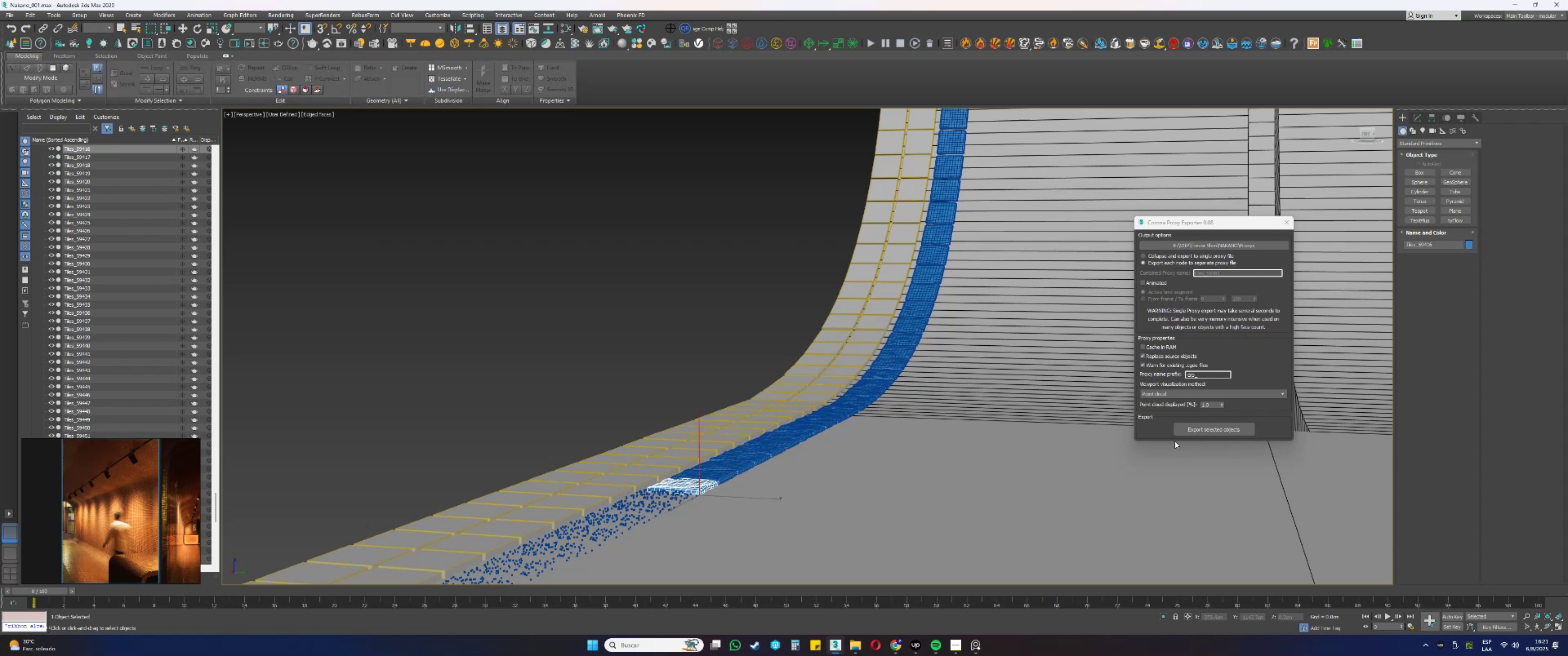 
left_click([1202, 434])
 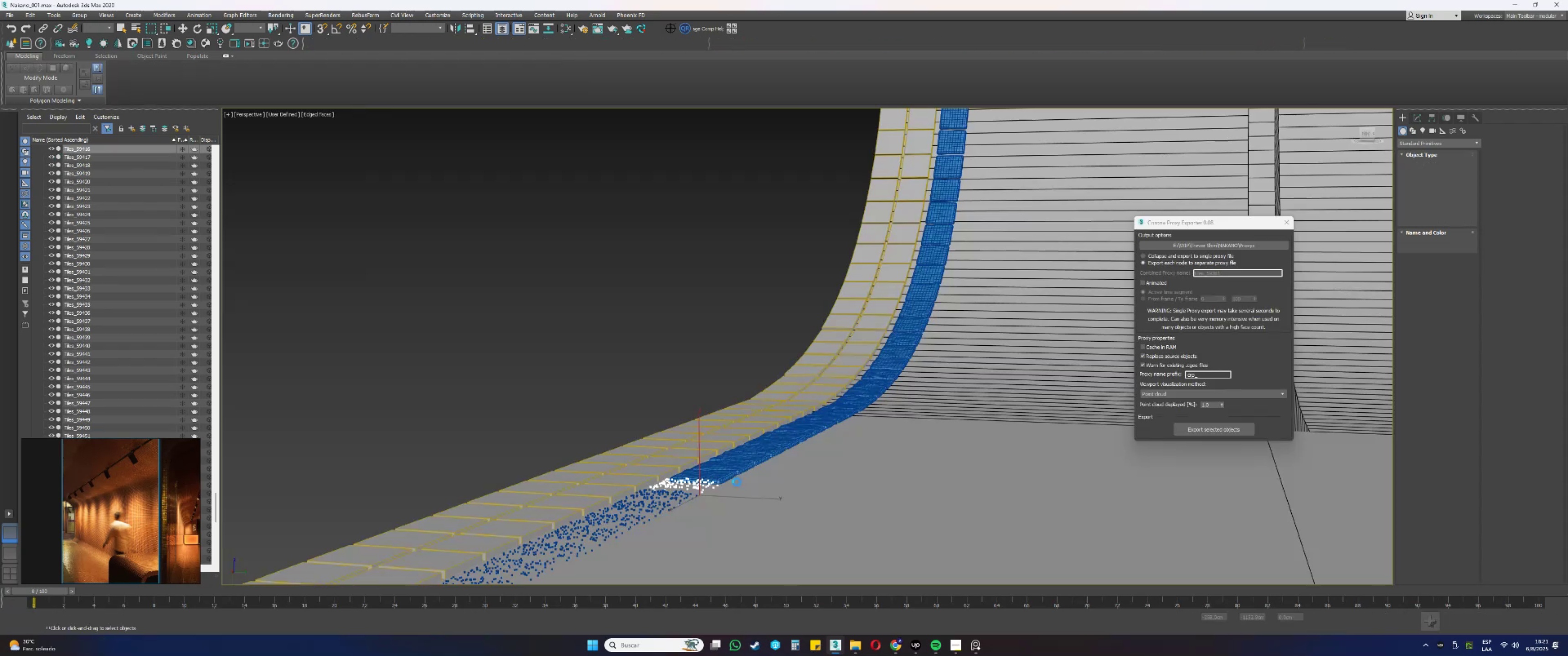 
left_click([724, 477])
 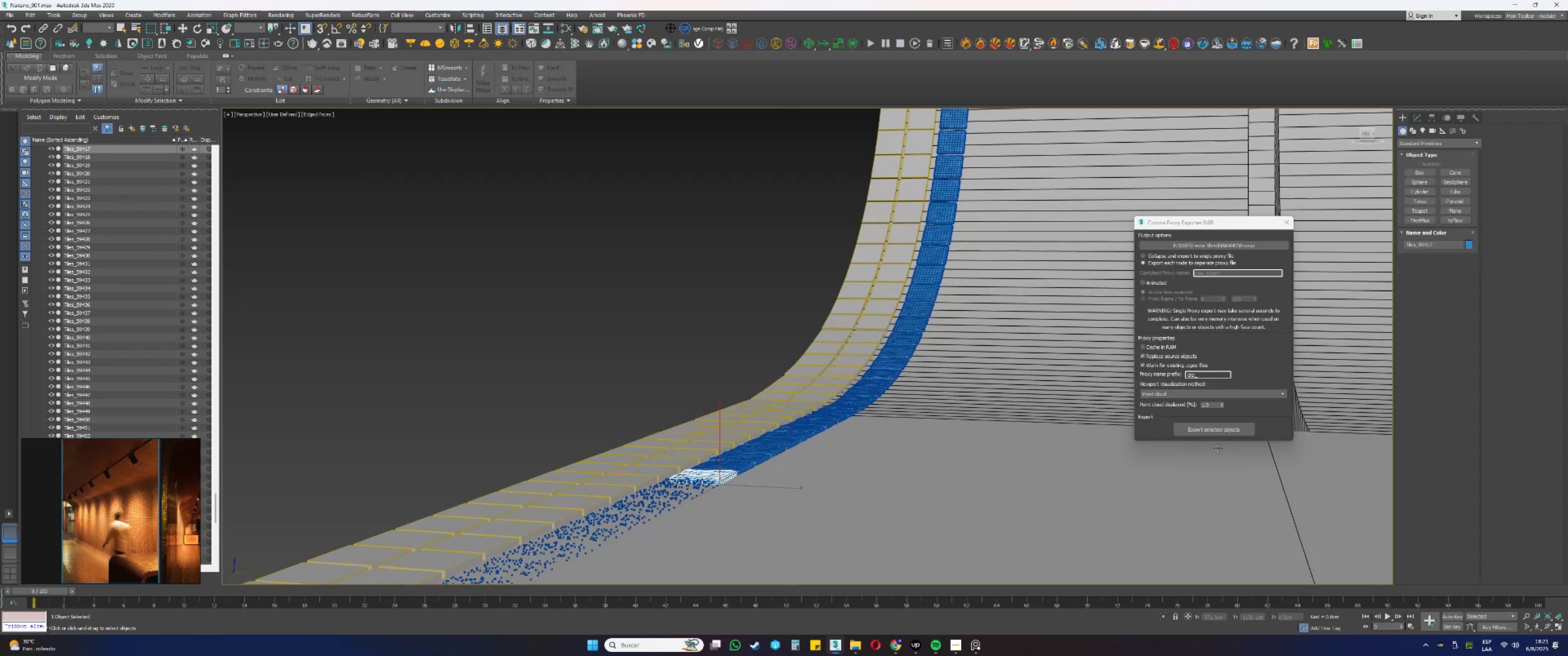 
left_click([1215, 432])
 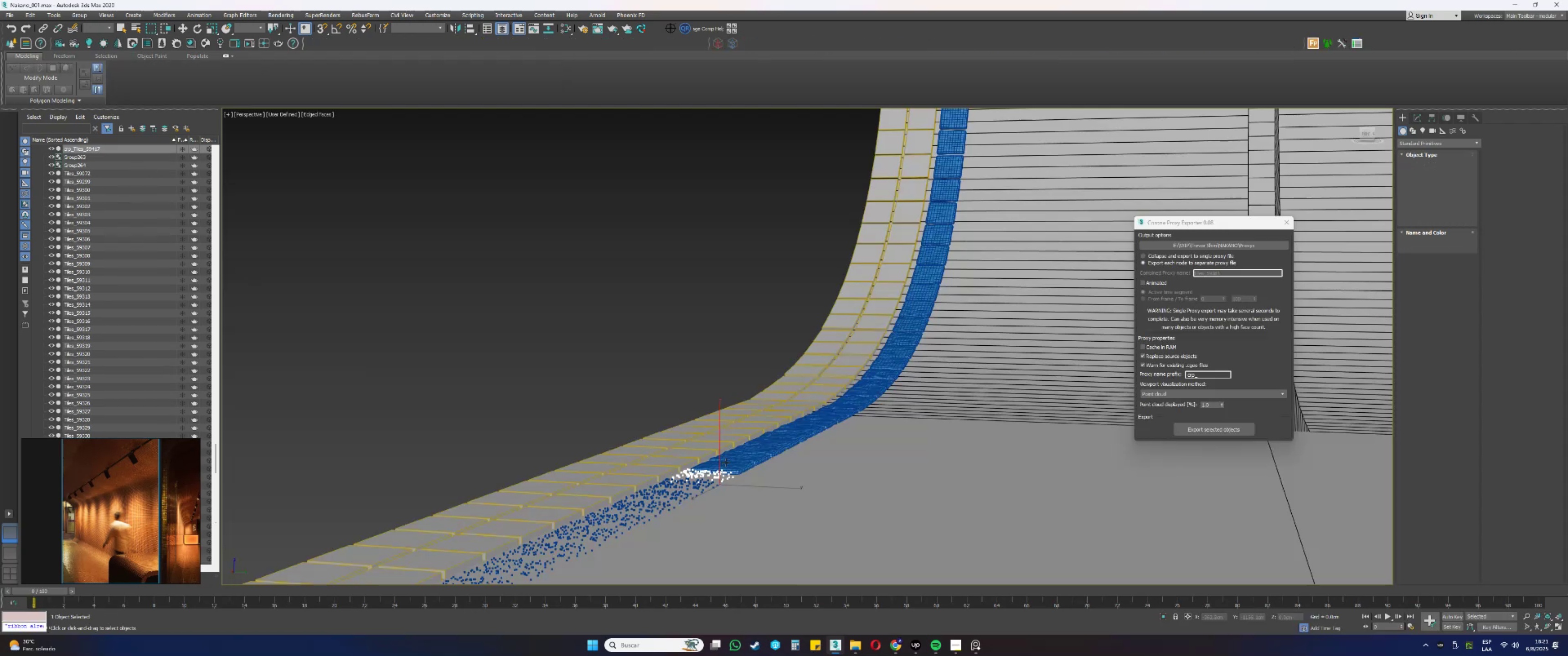 
left_click([729, 463])
 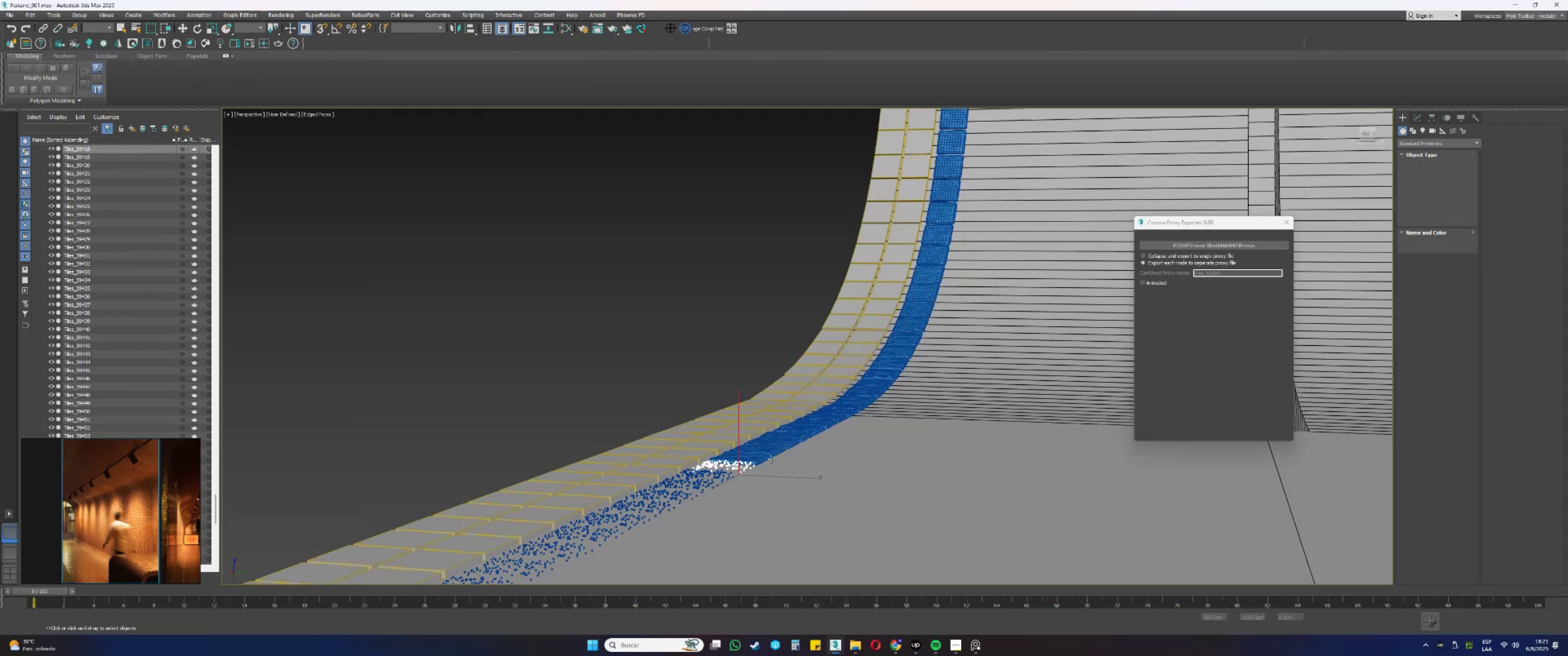 
left_click([763, 457])
 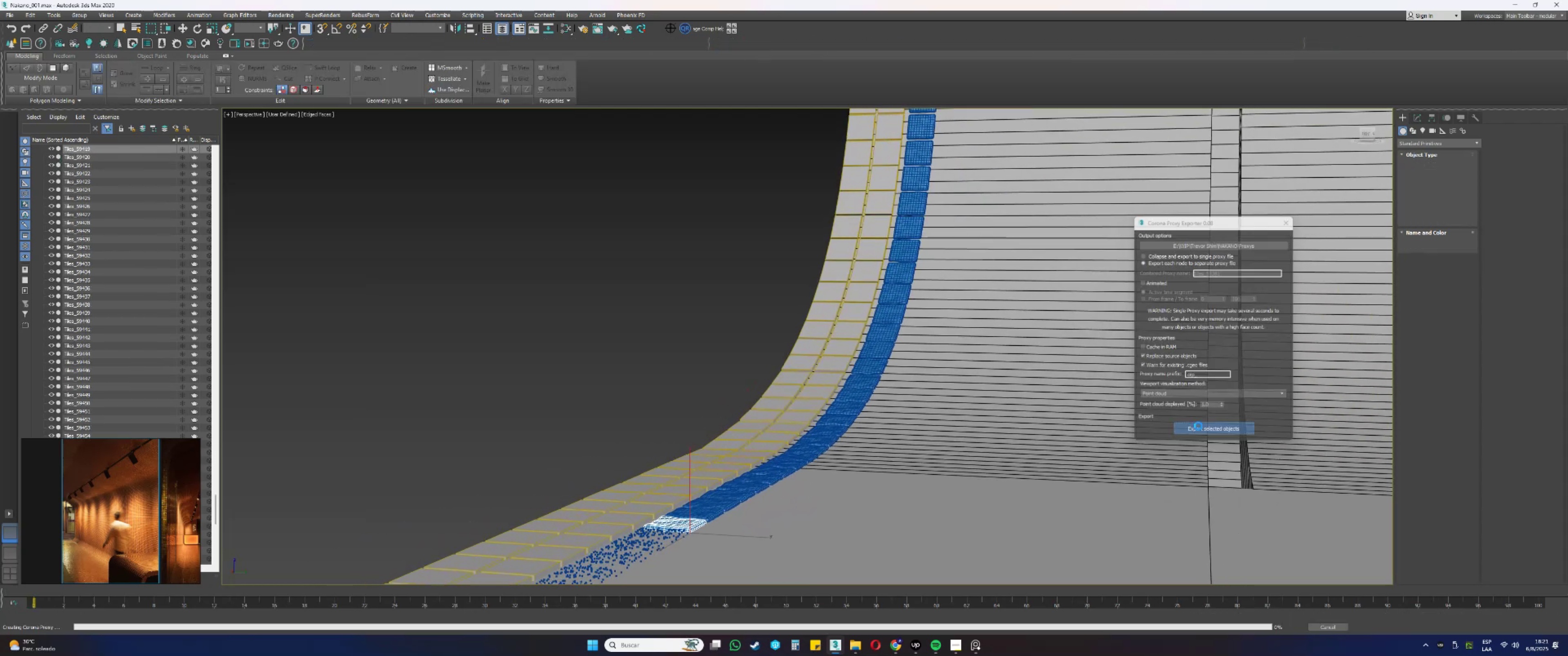 
left_click([714, 514])
 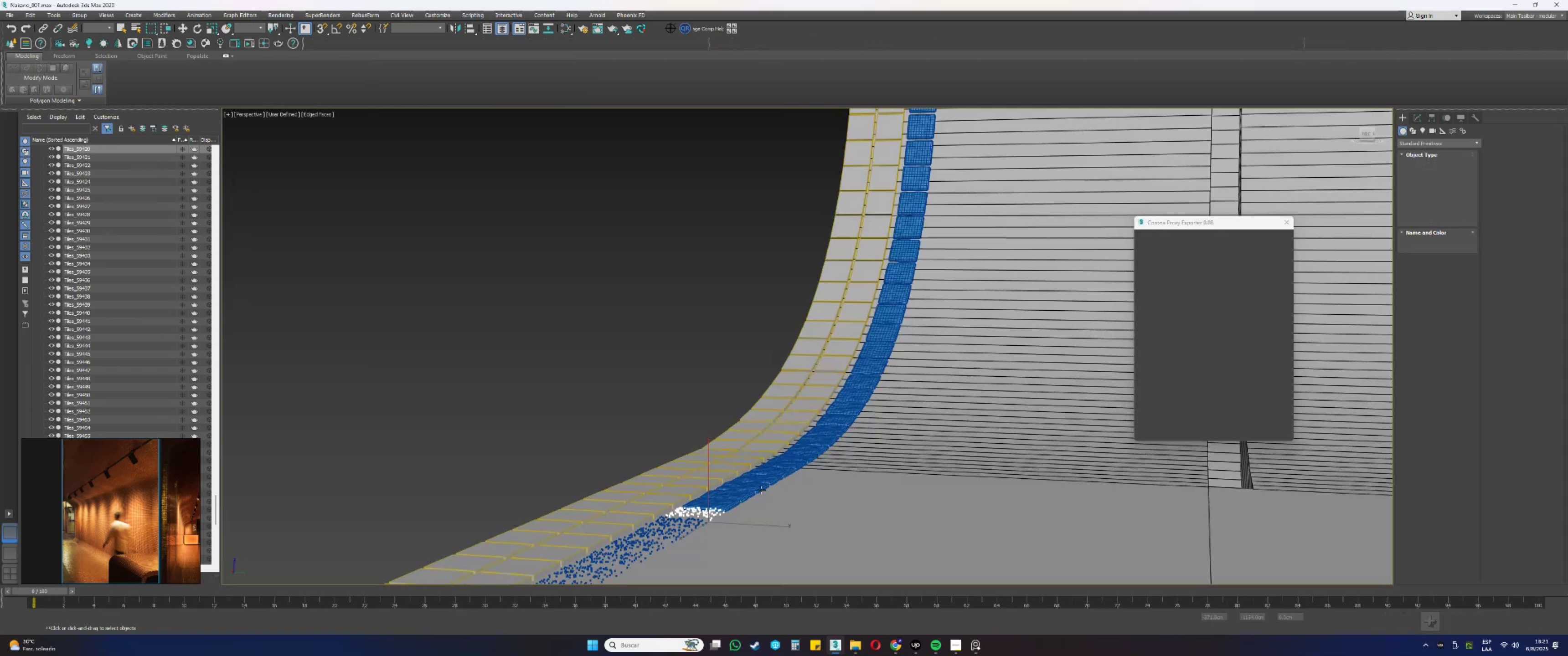 
left_click([727, 499])
 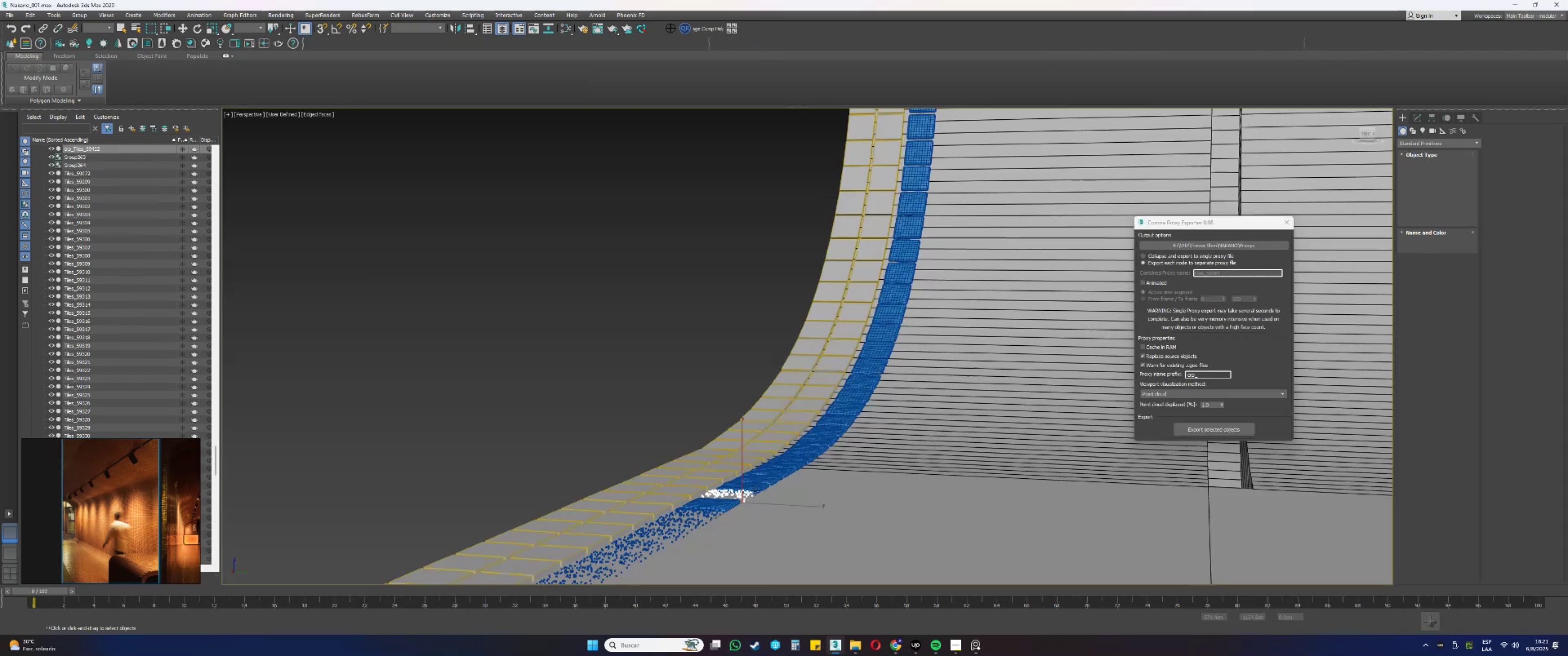 
left_click([734, 500])
 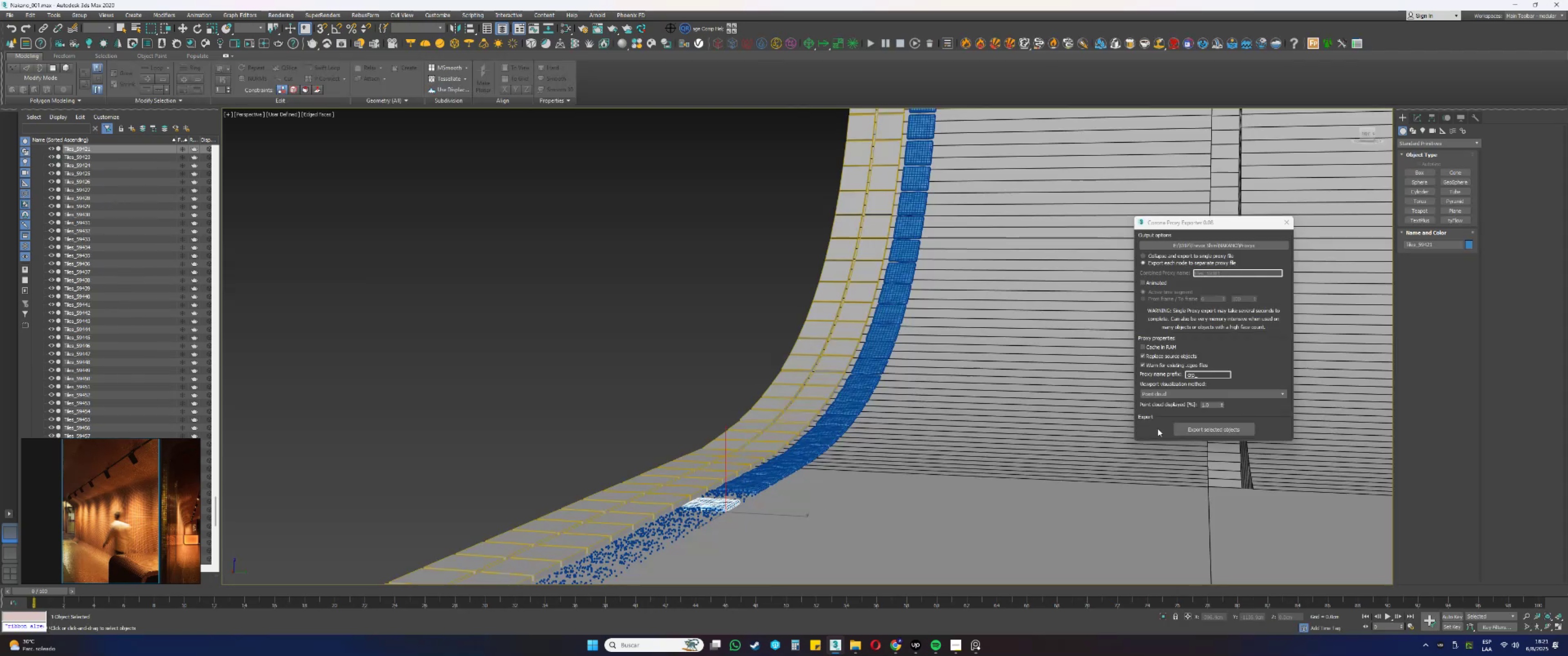 
left_click([1183, 423])
 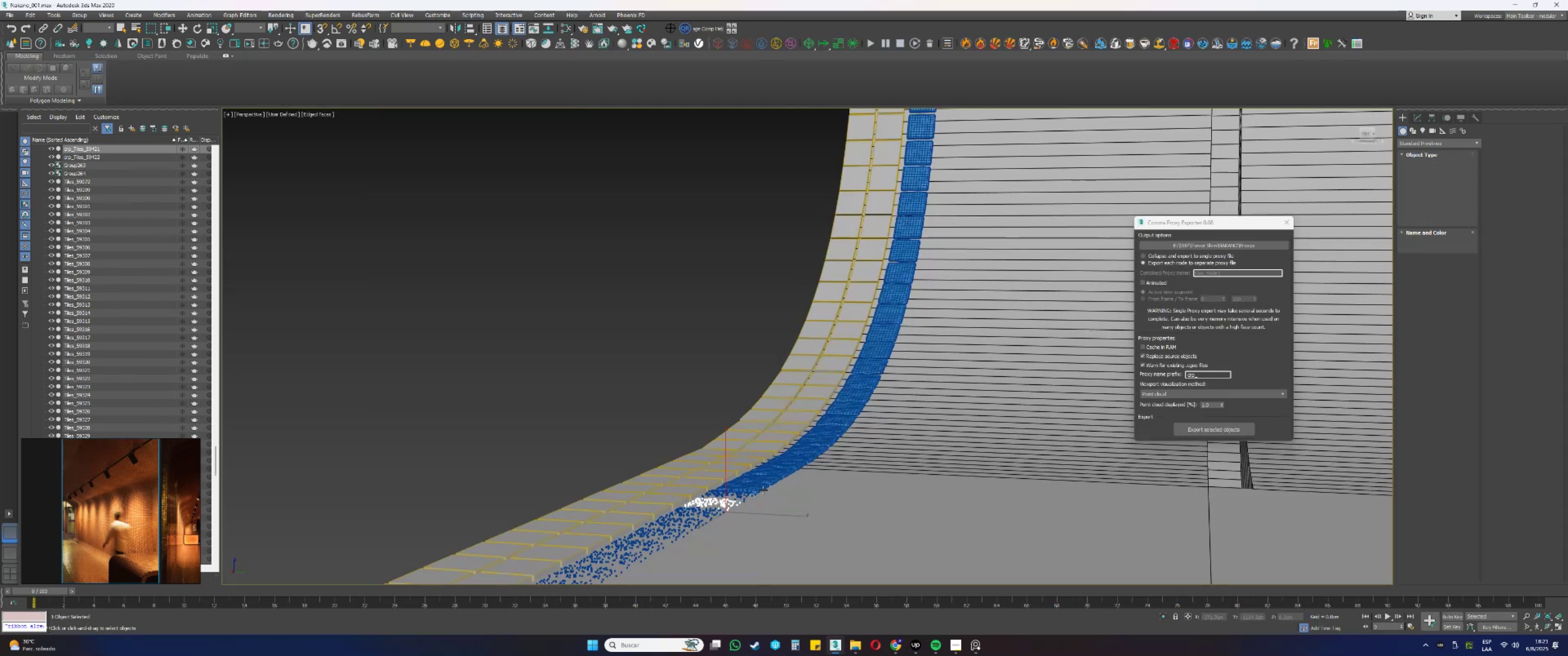 
left_click([760, 488])
 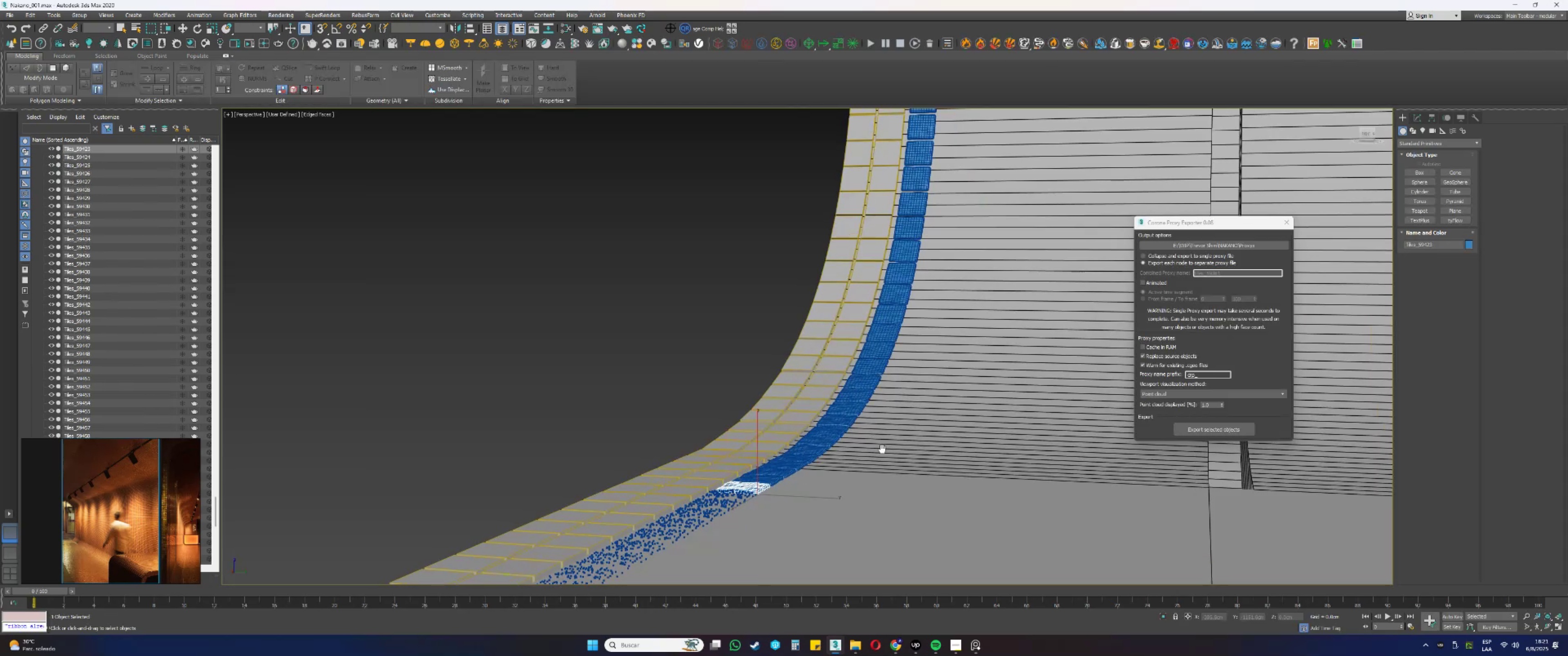 
scroll: coordinate [793, 509], scroll_direction: up, amount: 1.0
 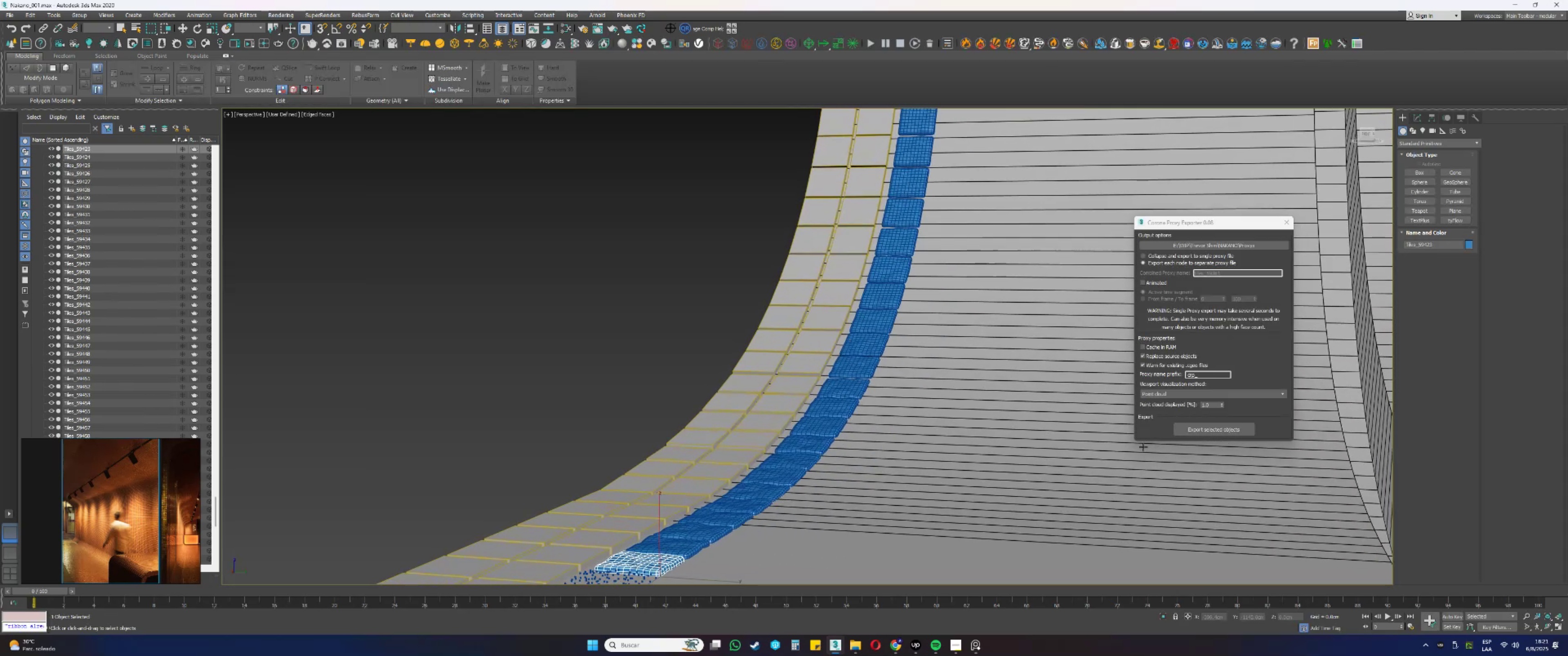 
left_click([1186, 430])
 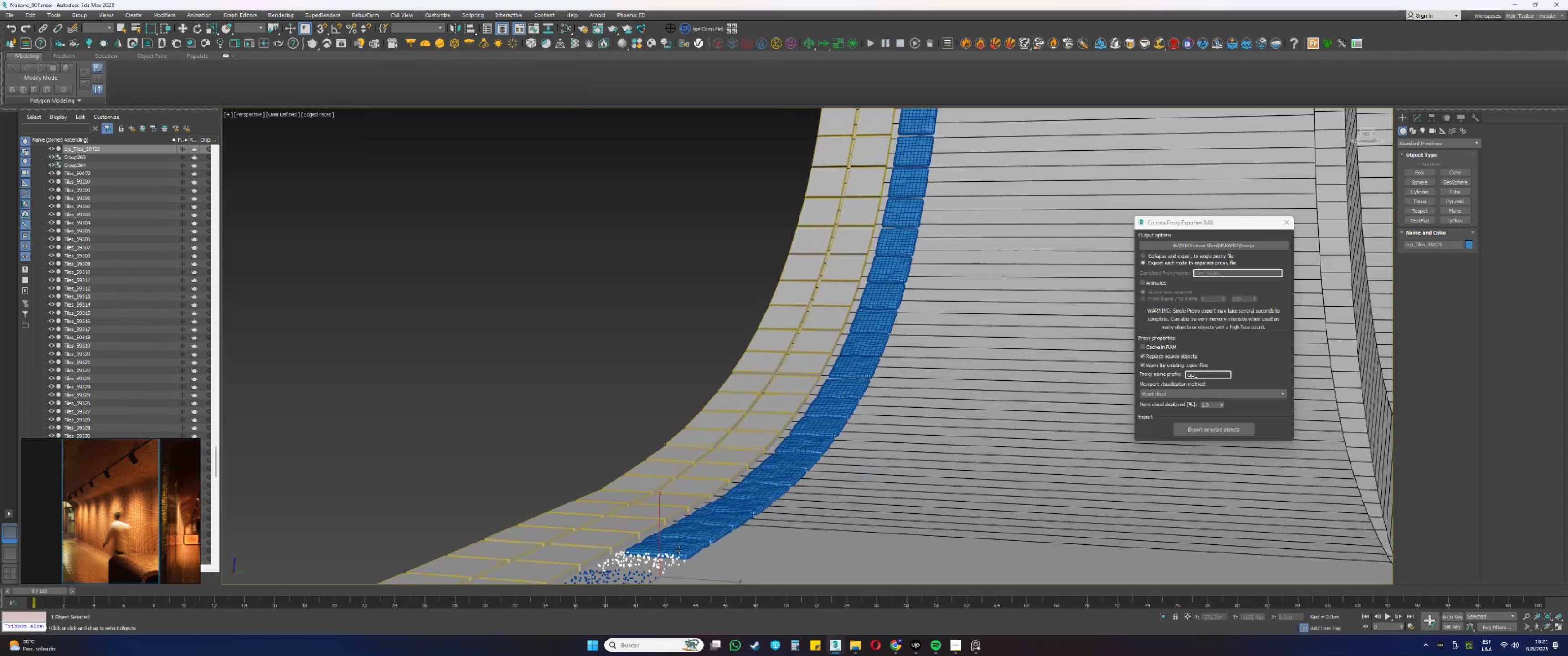 
left_click([679, 550])
 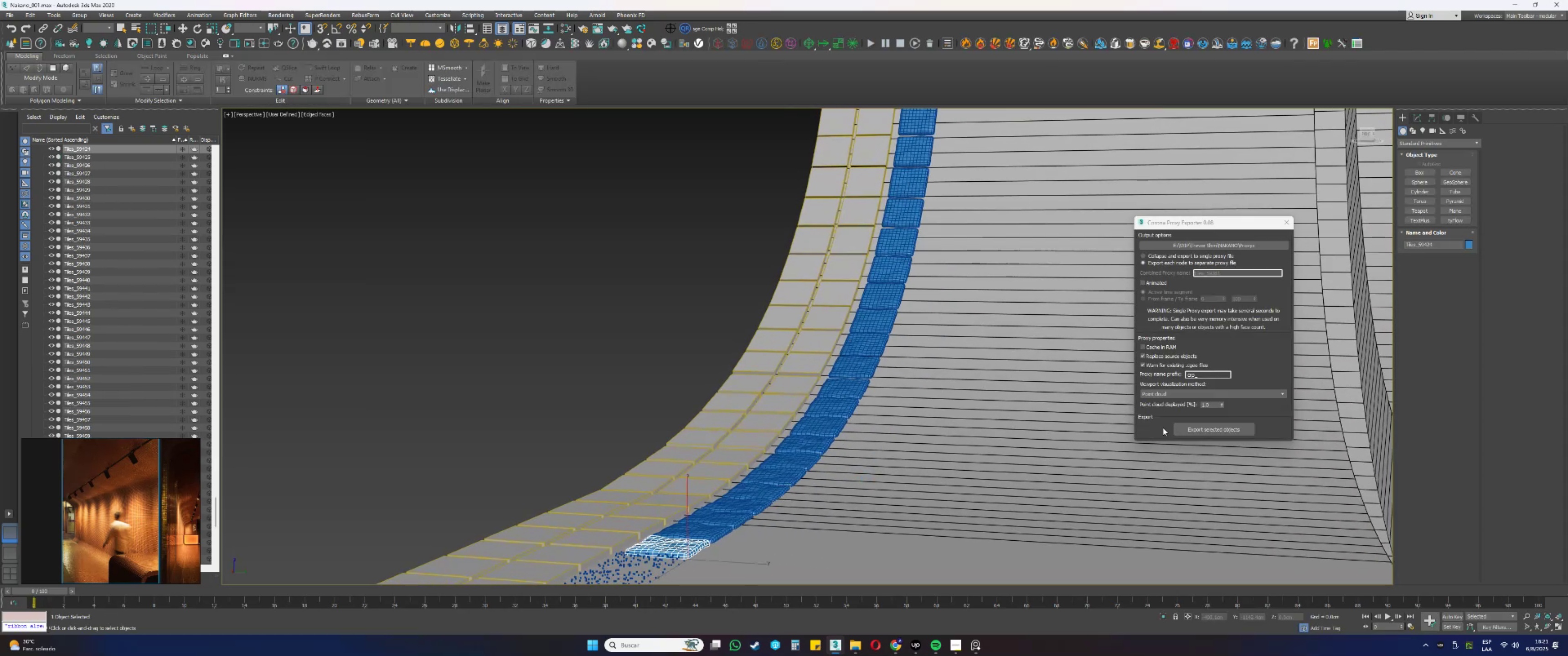 
left_click([1194, 428])
 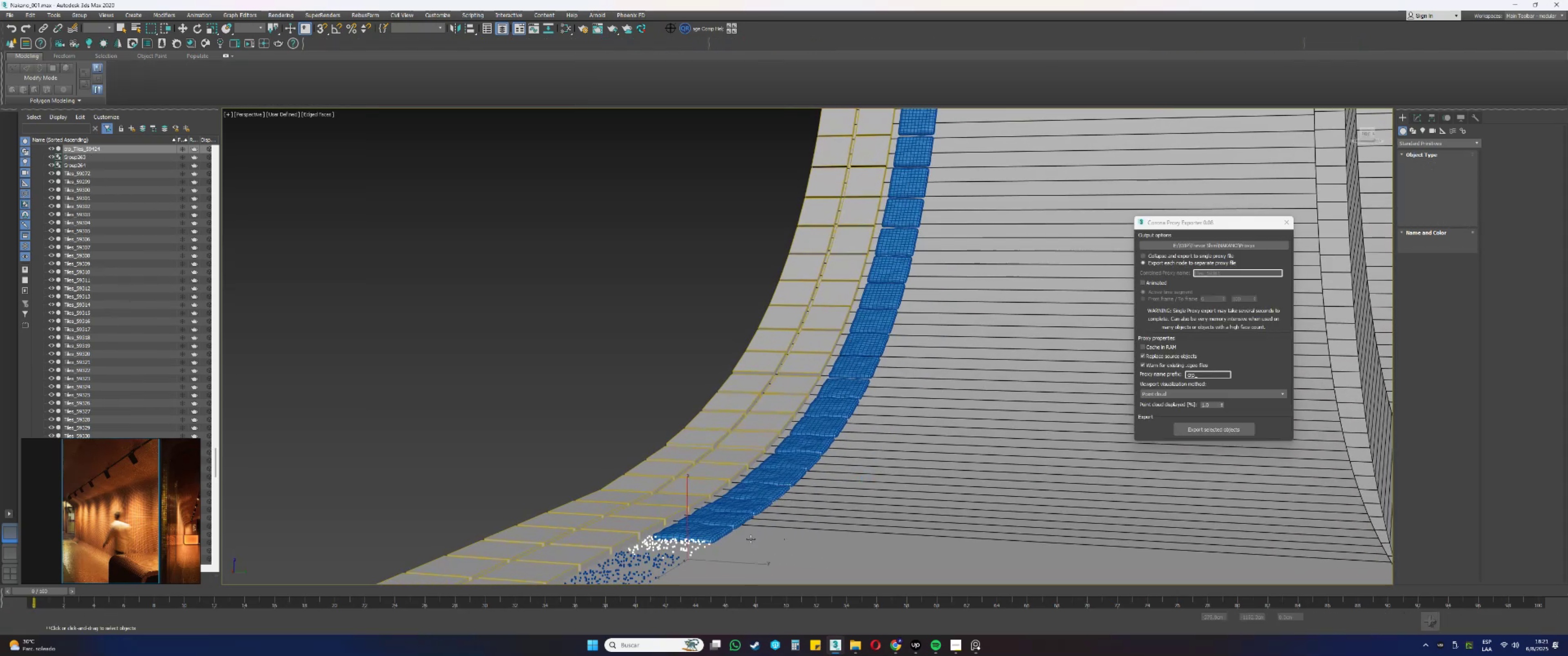 
left_click([705, 538])
 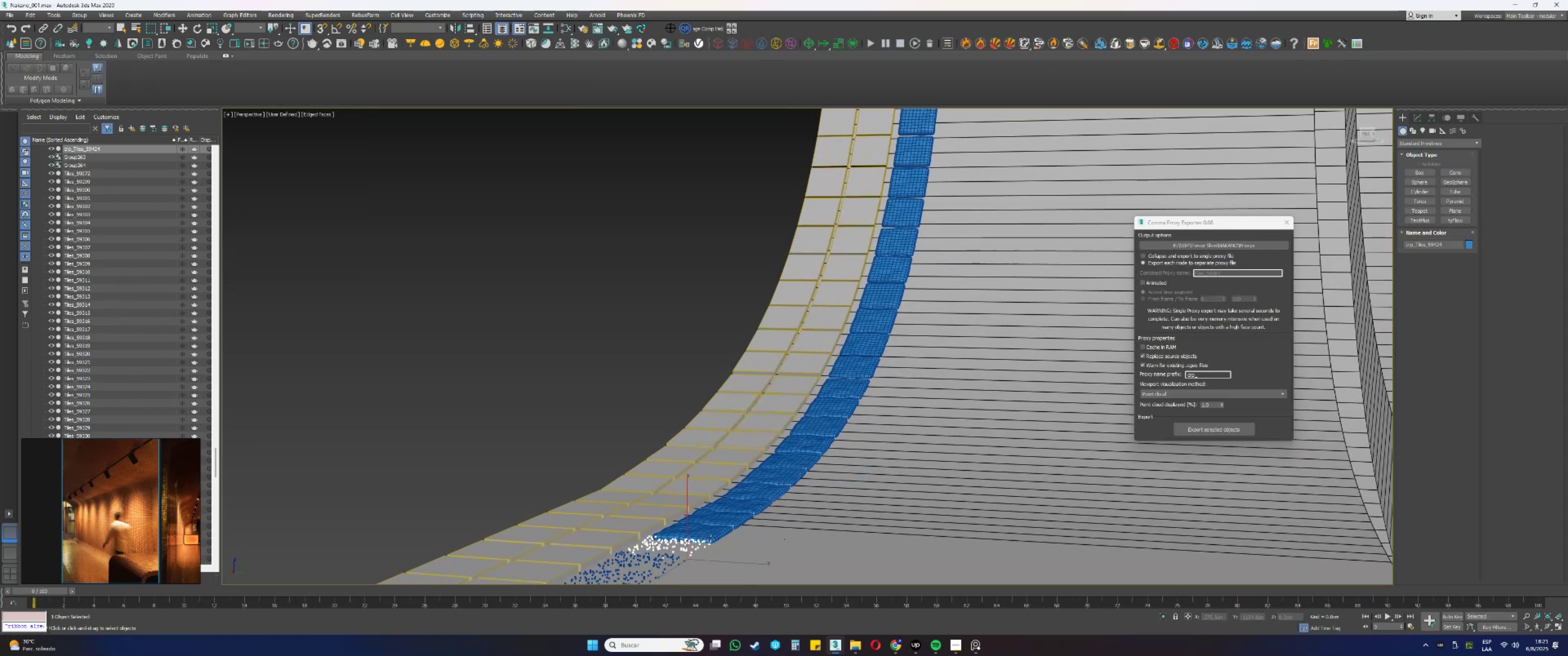 
left_click([718, 533])
 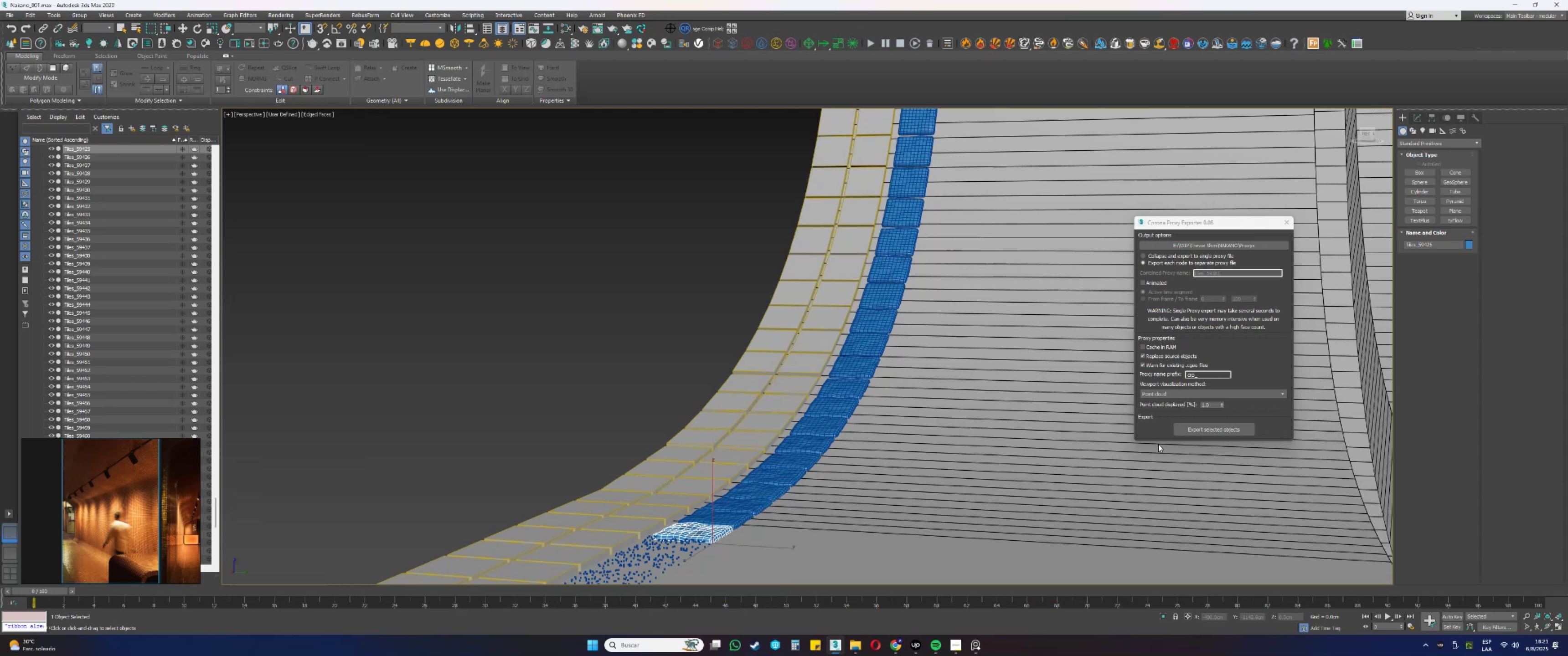 
left_click([1193, 428])
 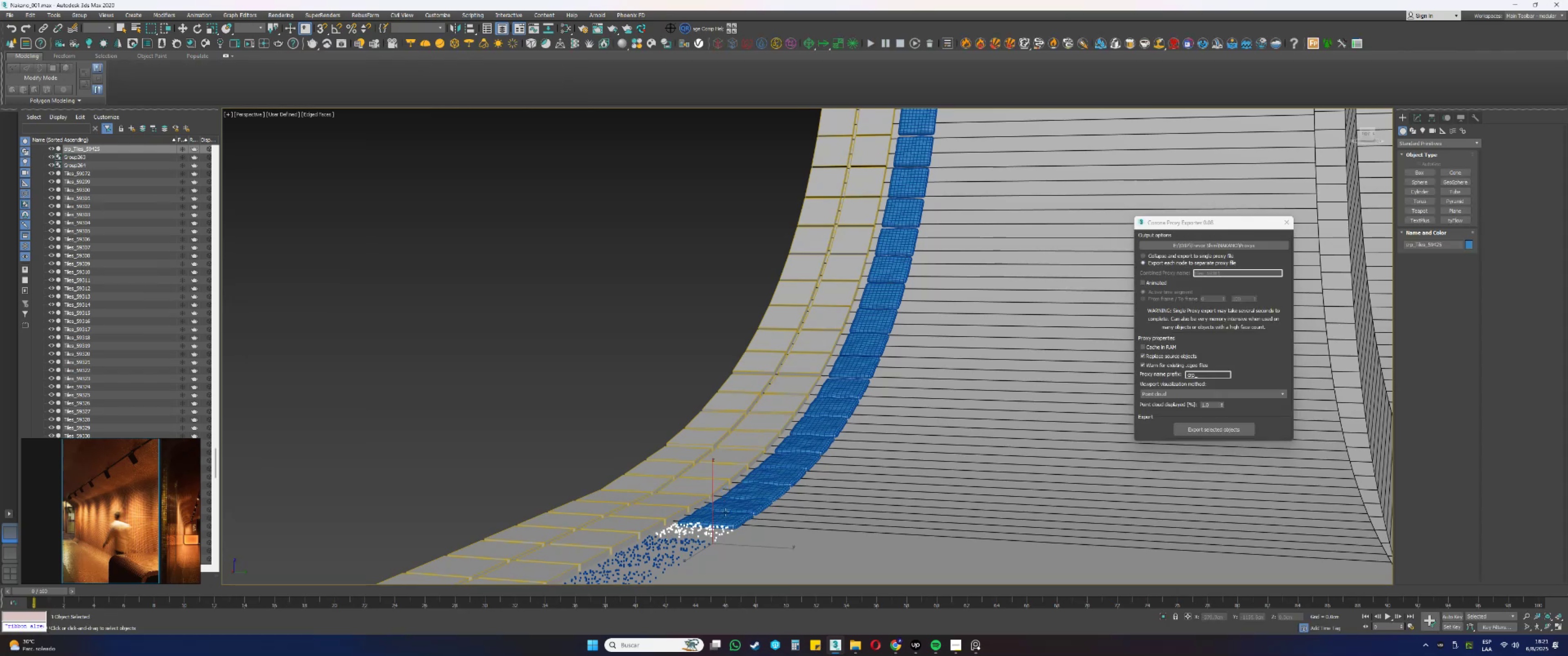 
left_click([723, 516])
 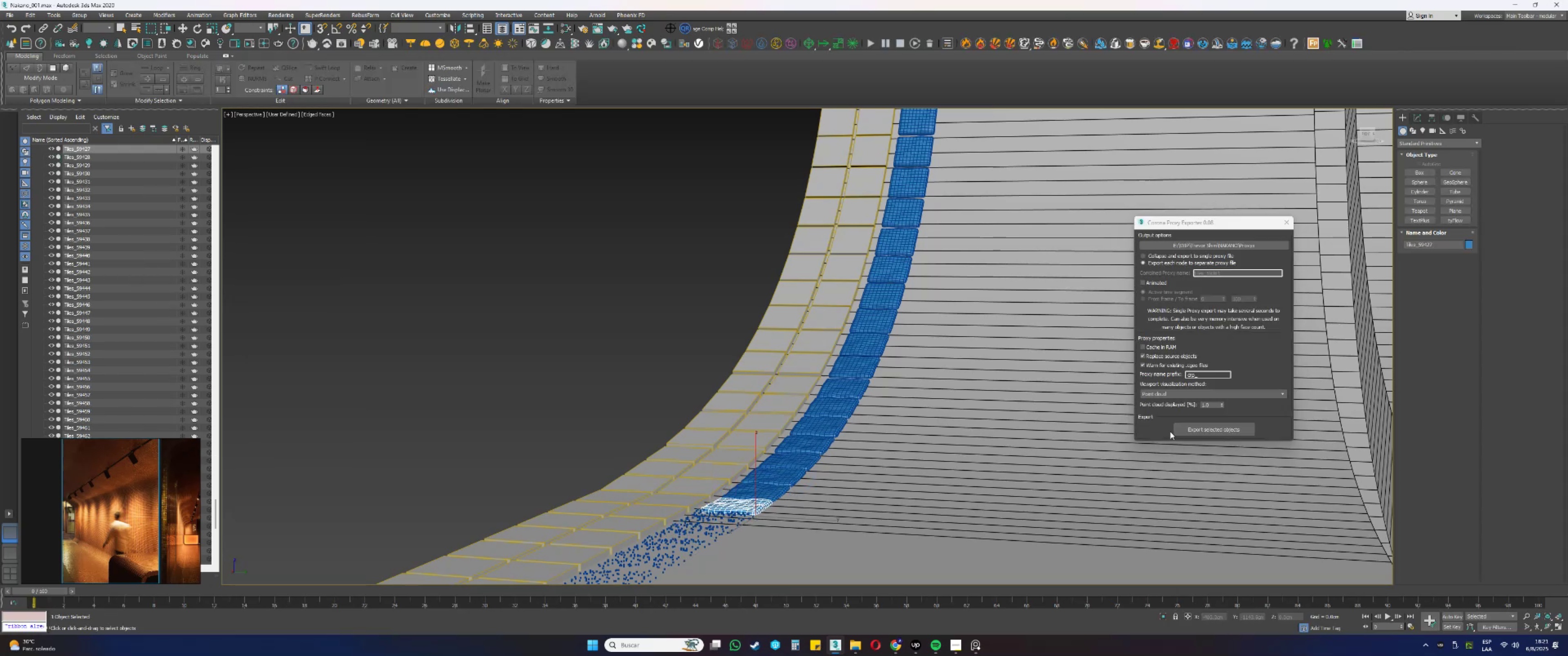 
left_click([772, 488])
 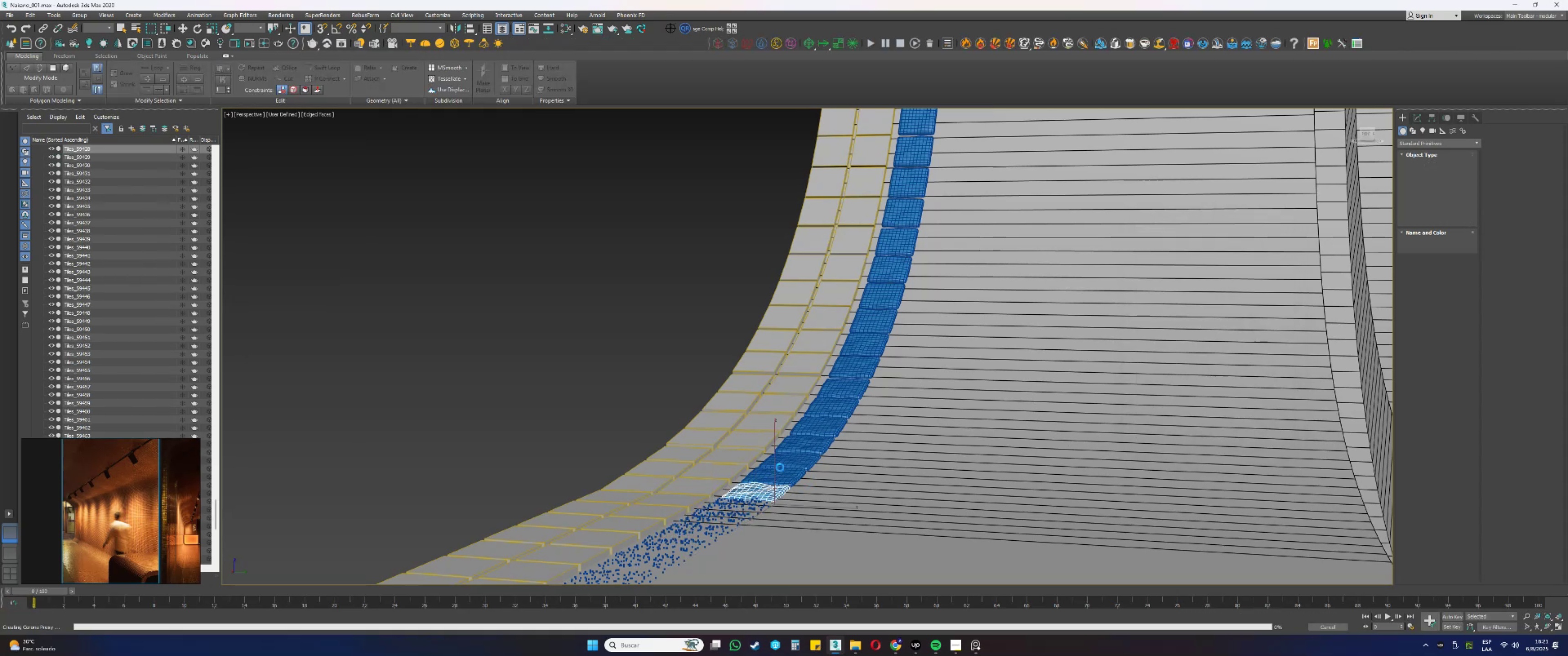 
left_click([790, 476])
 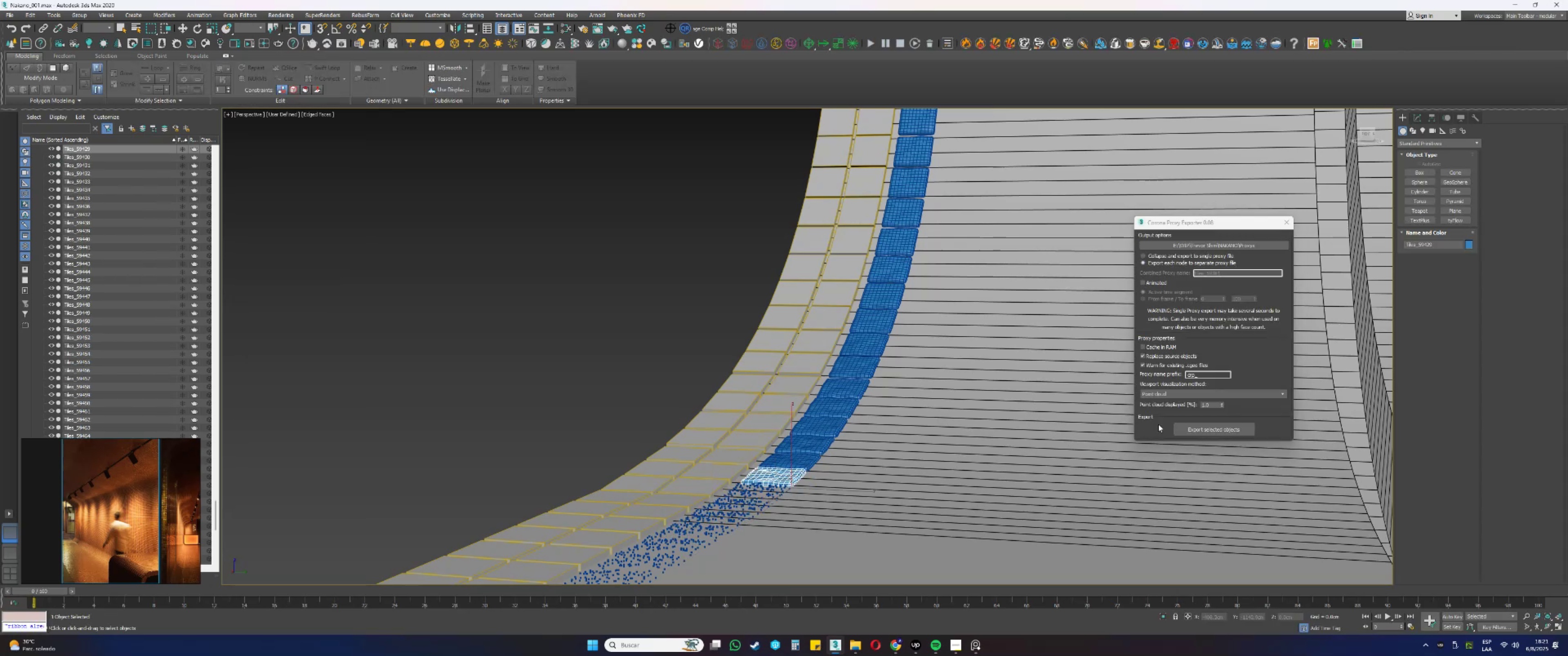 
left_click([1186, 424])
 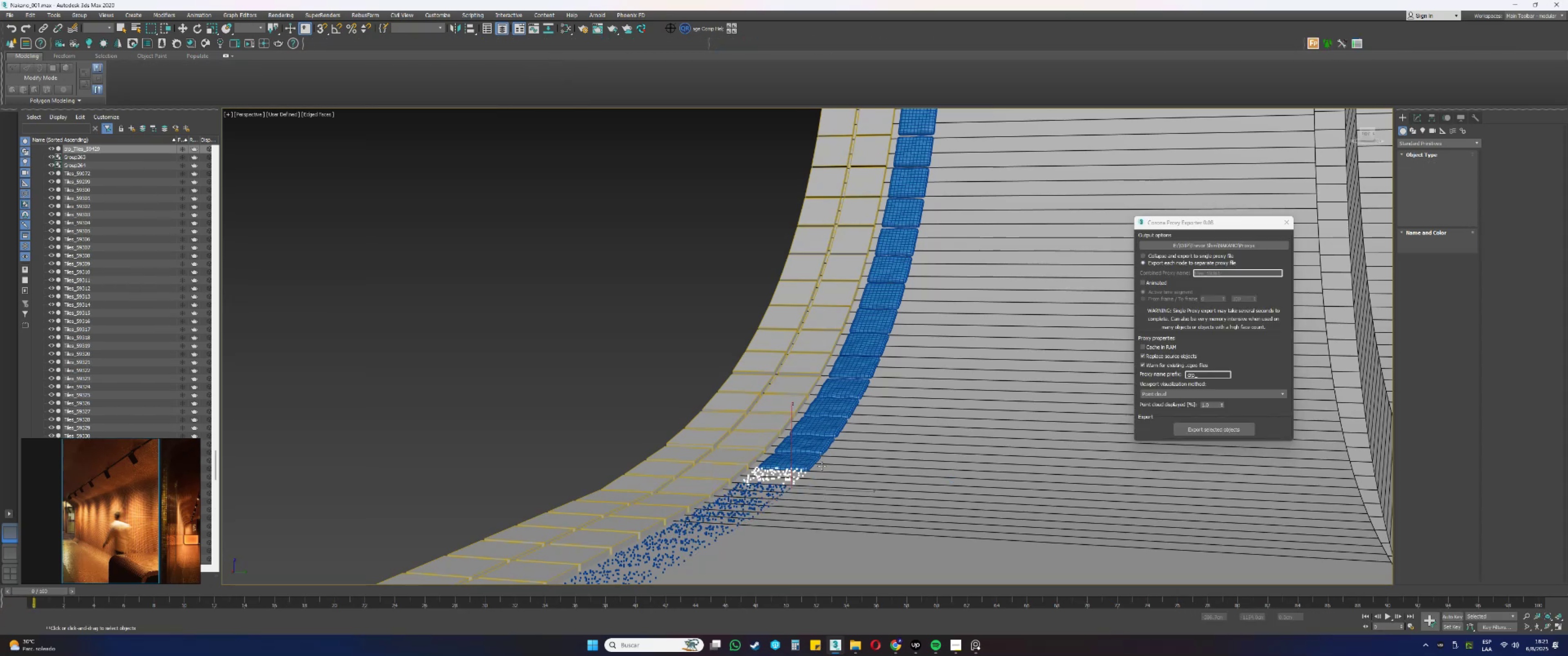 
left_click([806, 460])
 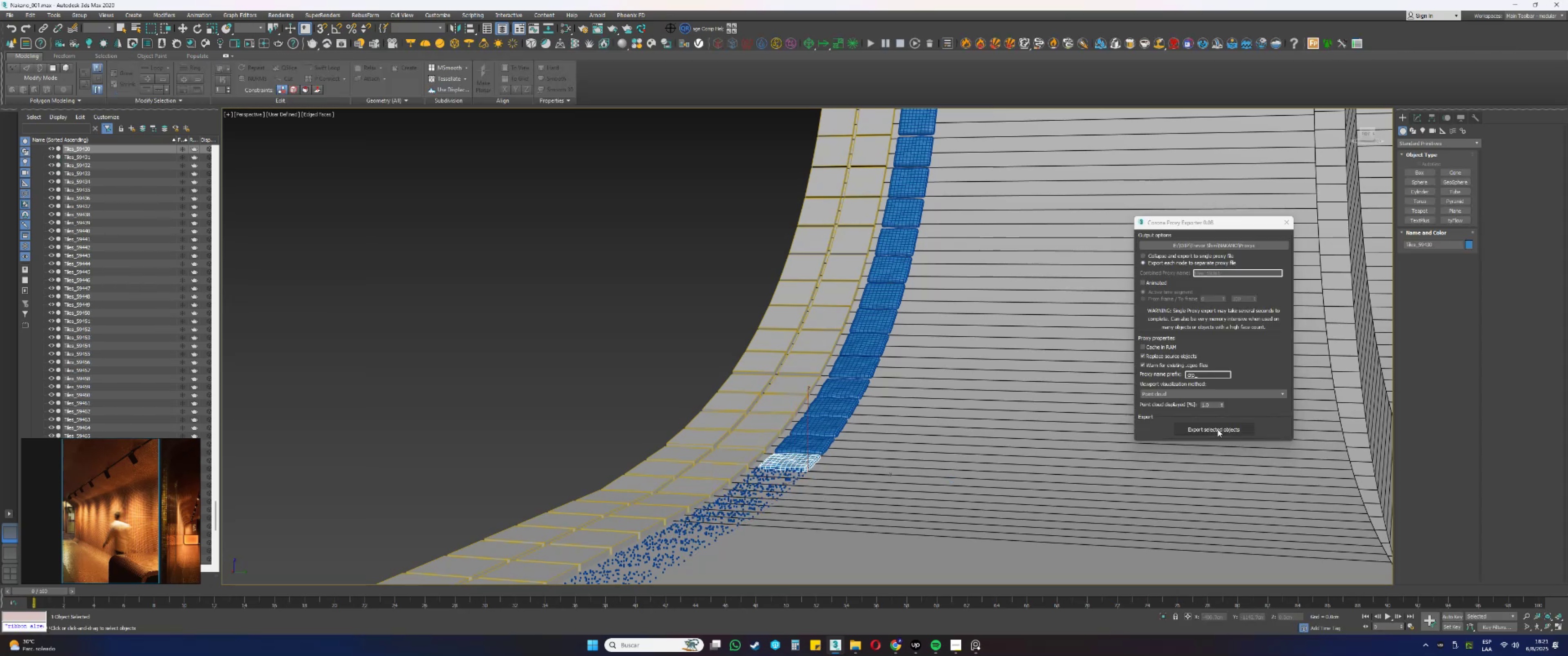 
left_click([1222, 427])
 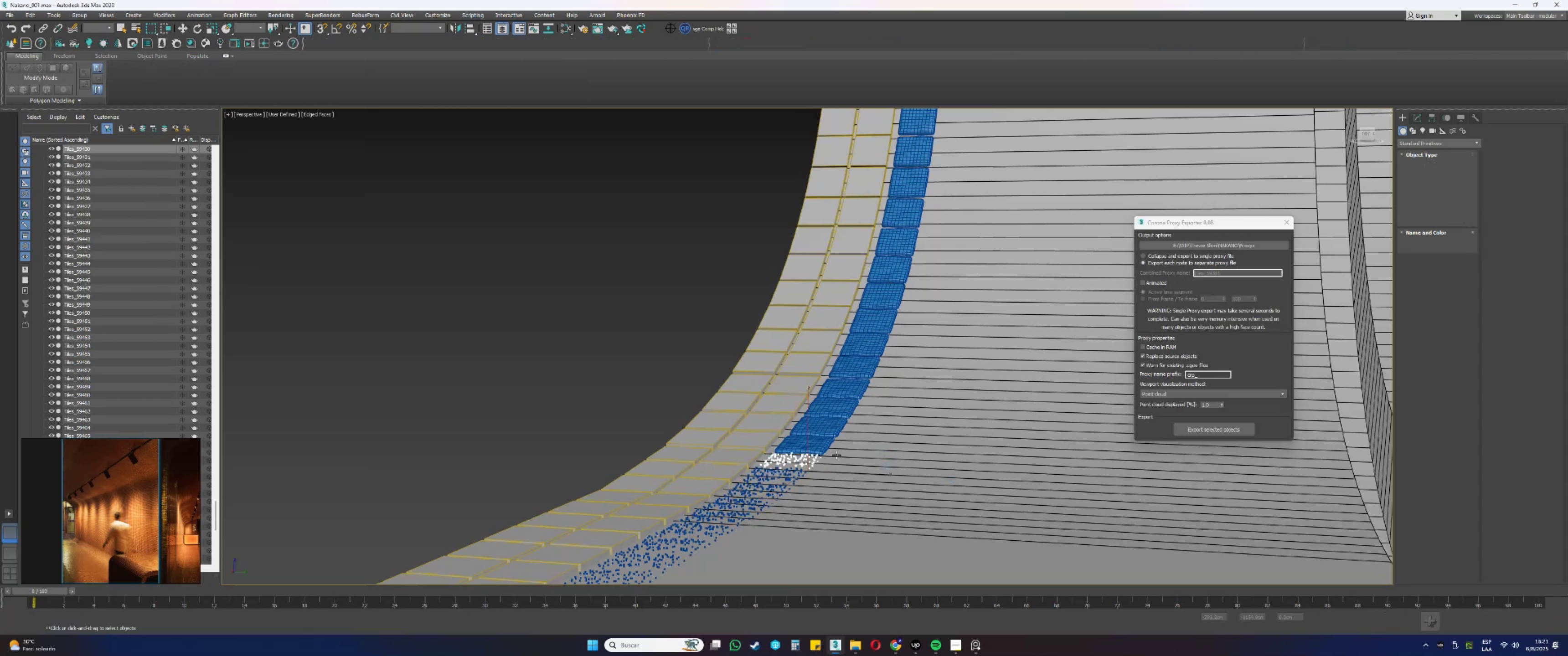 
left_click([824, 446])
 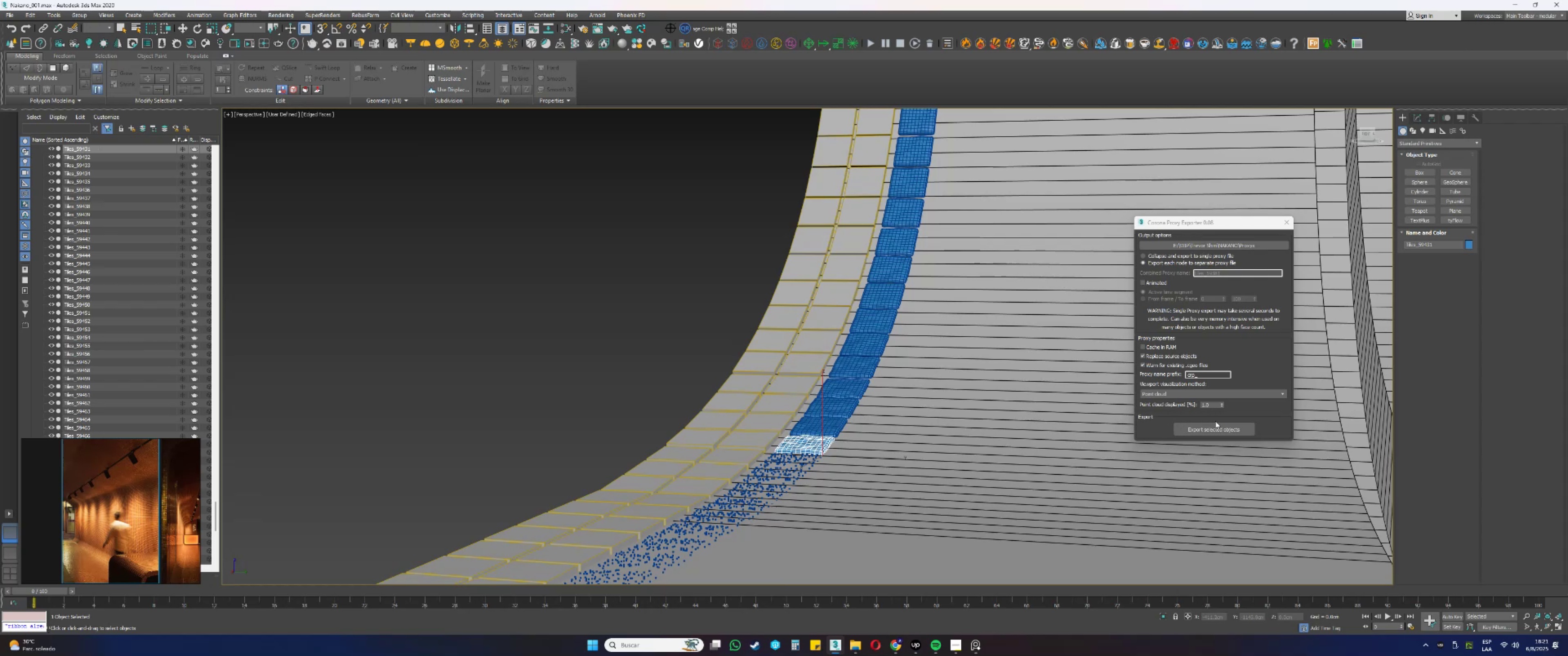 
left_click([1216, 426])
 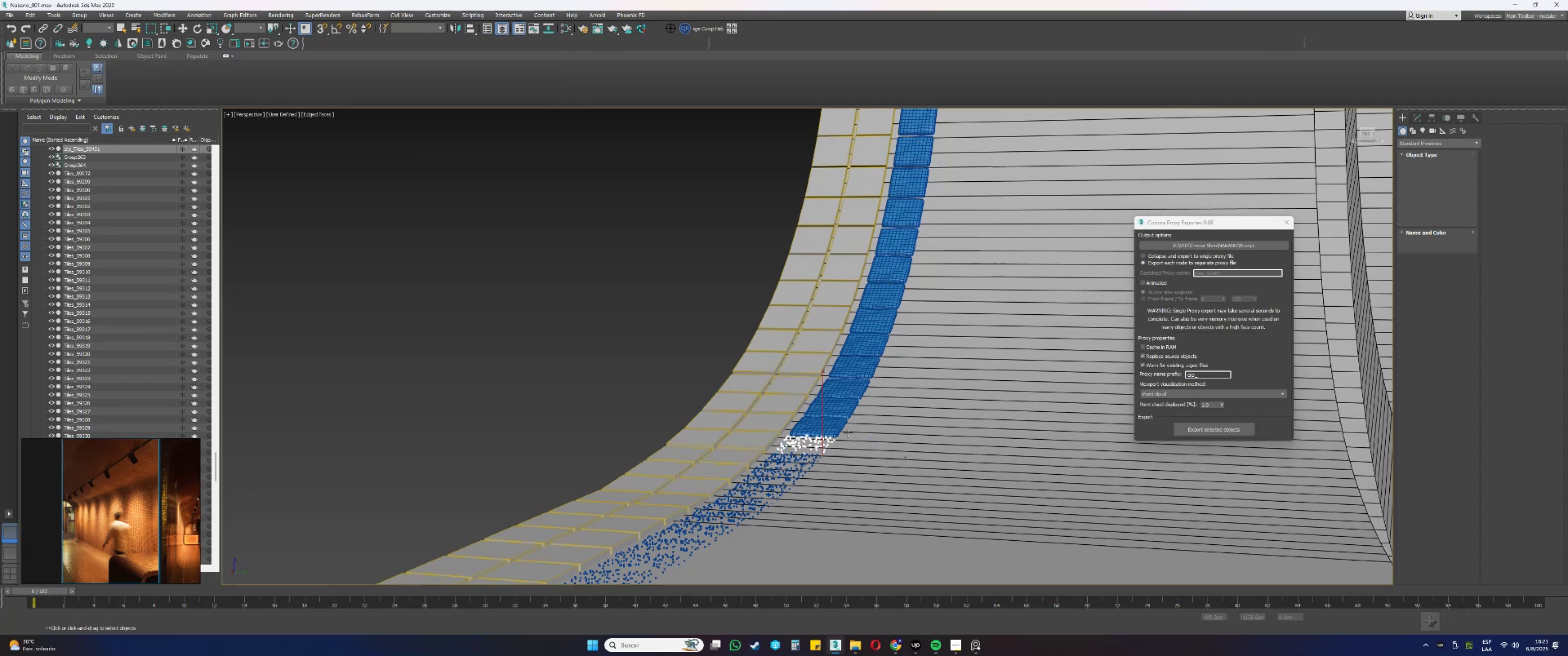 
left_click([836, 430])
 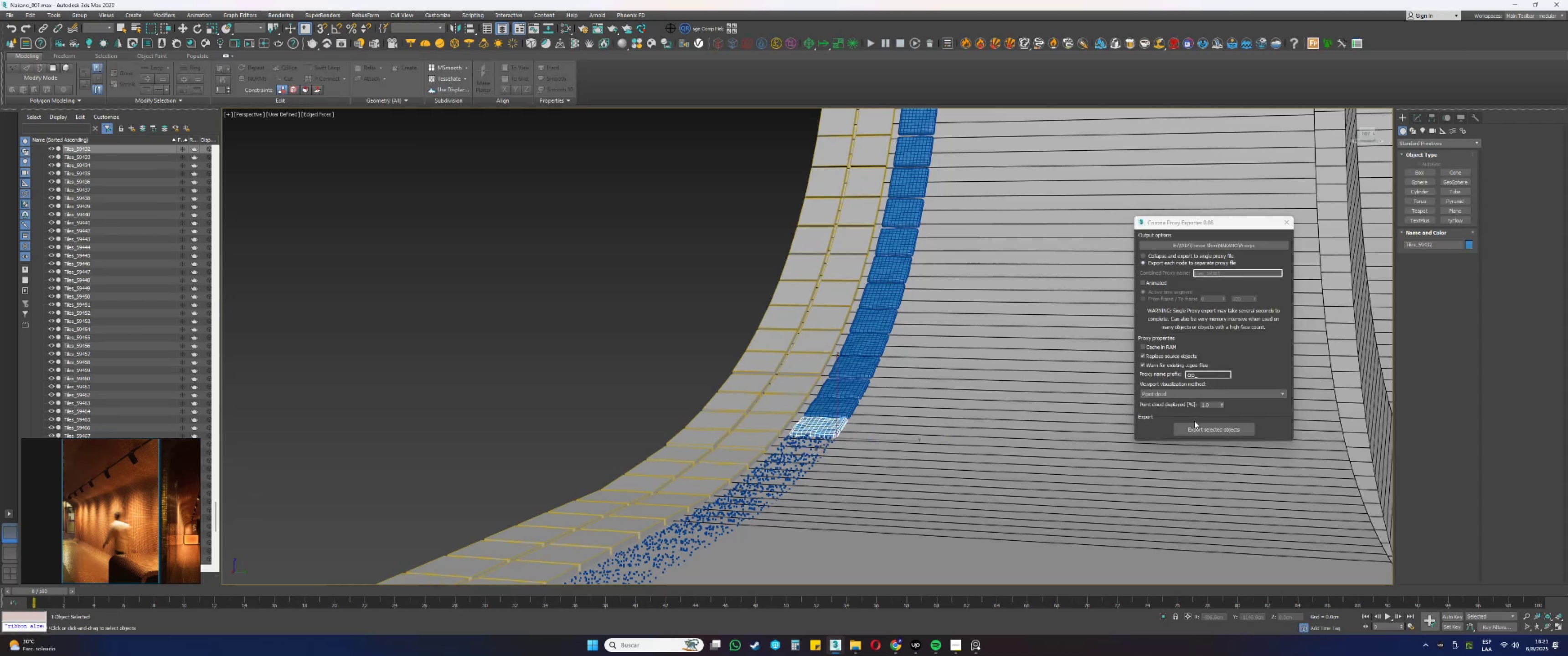 
left_click([1209, 433])
 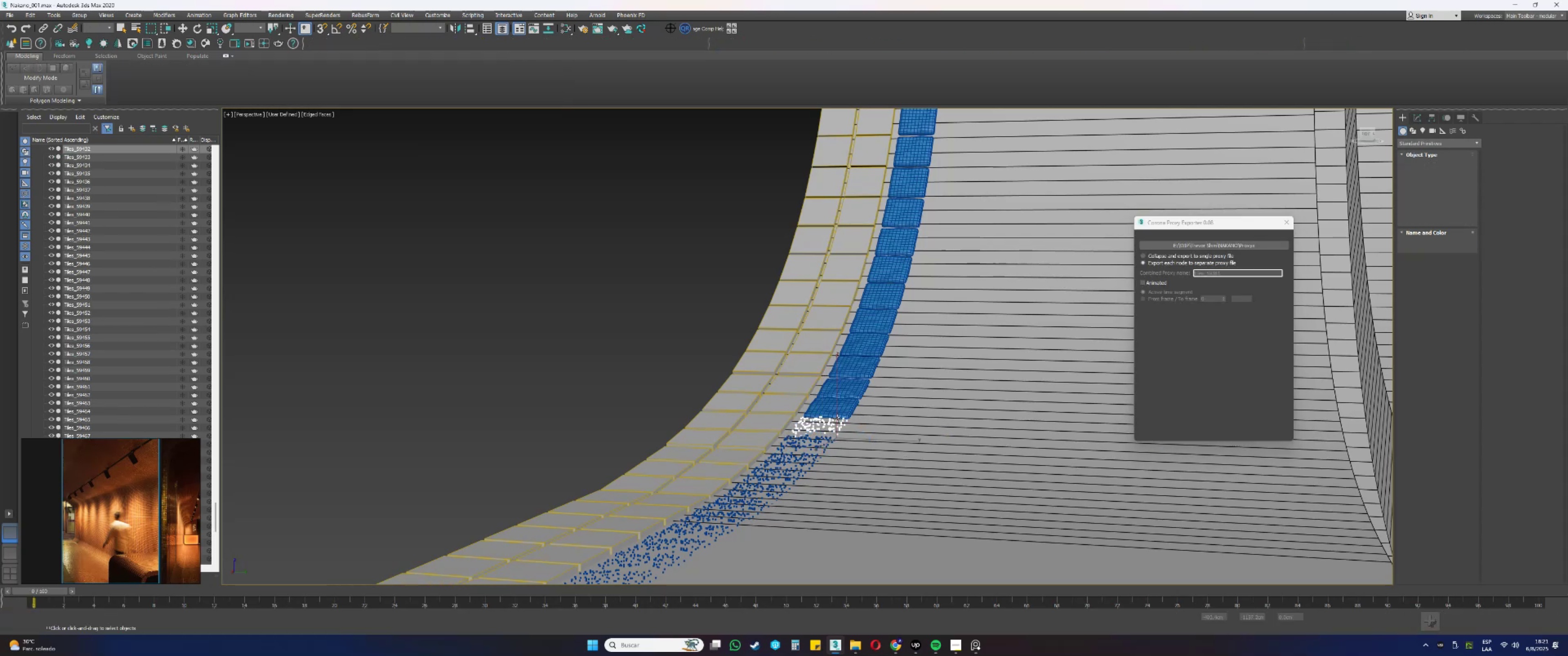 
left_click([837, 408])
 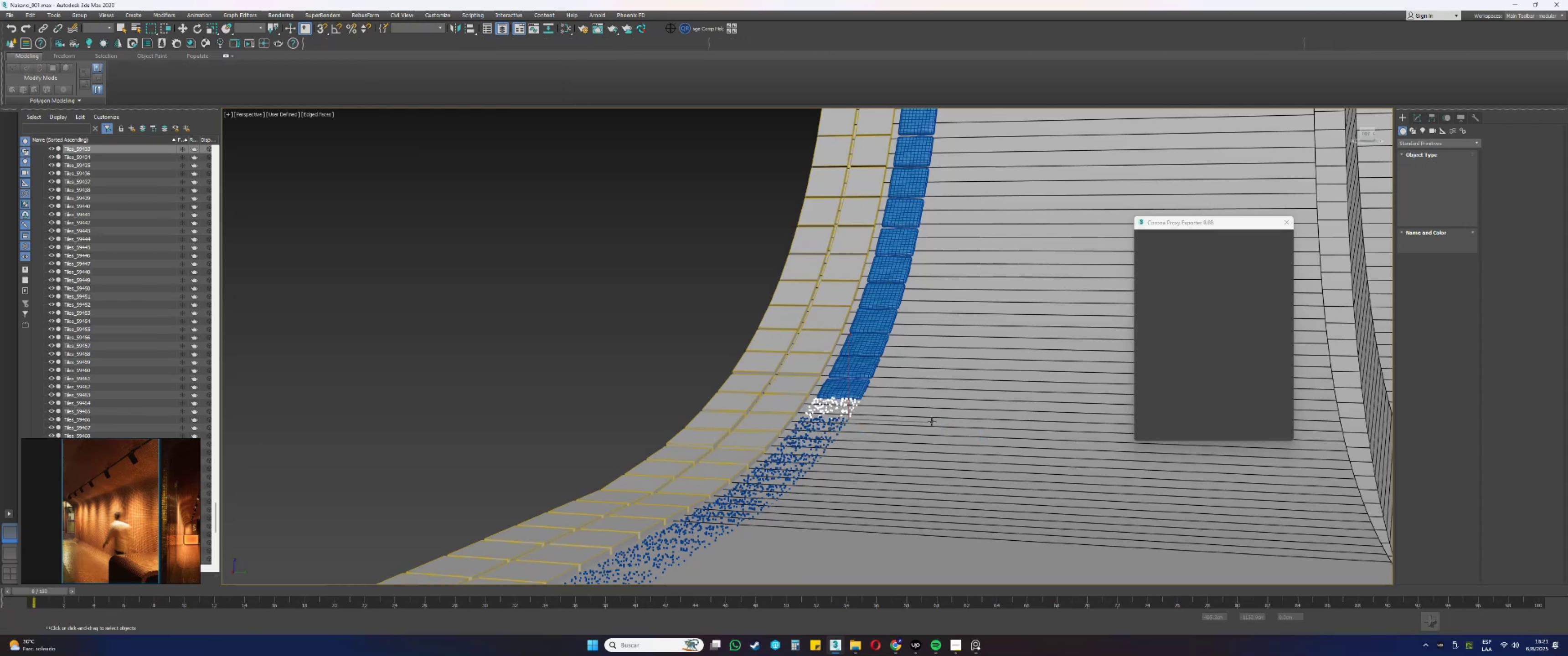 
left_click([858, 388])
 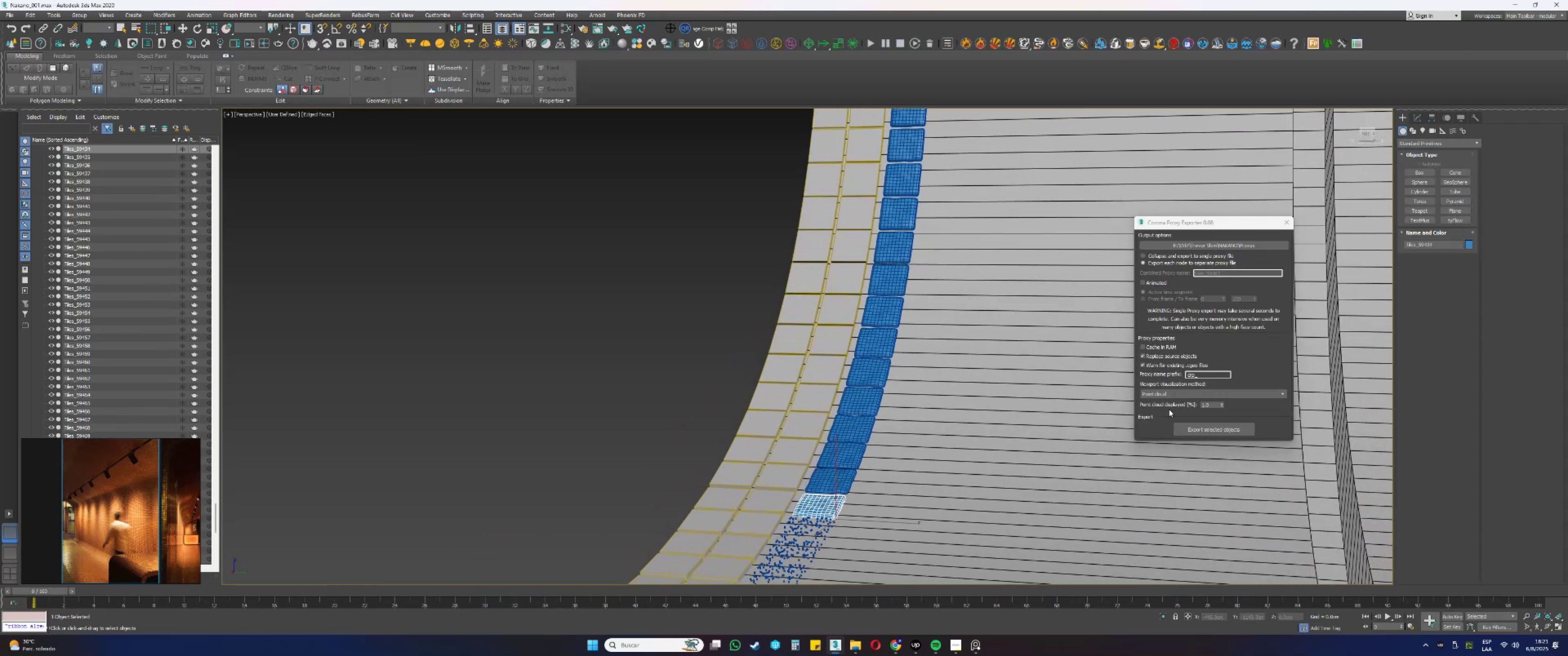 
left_click([1207, 432])
 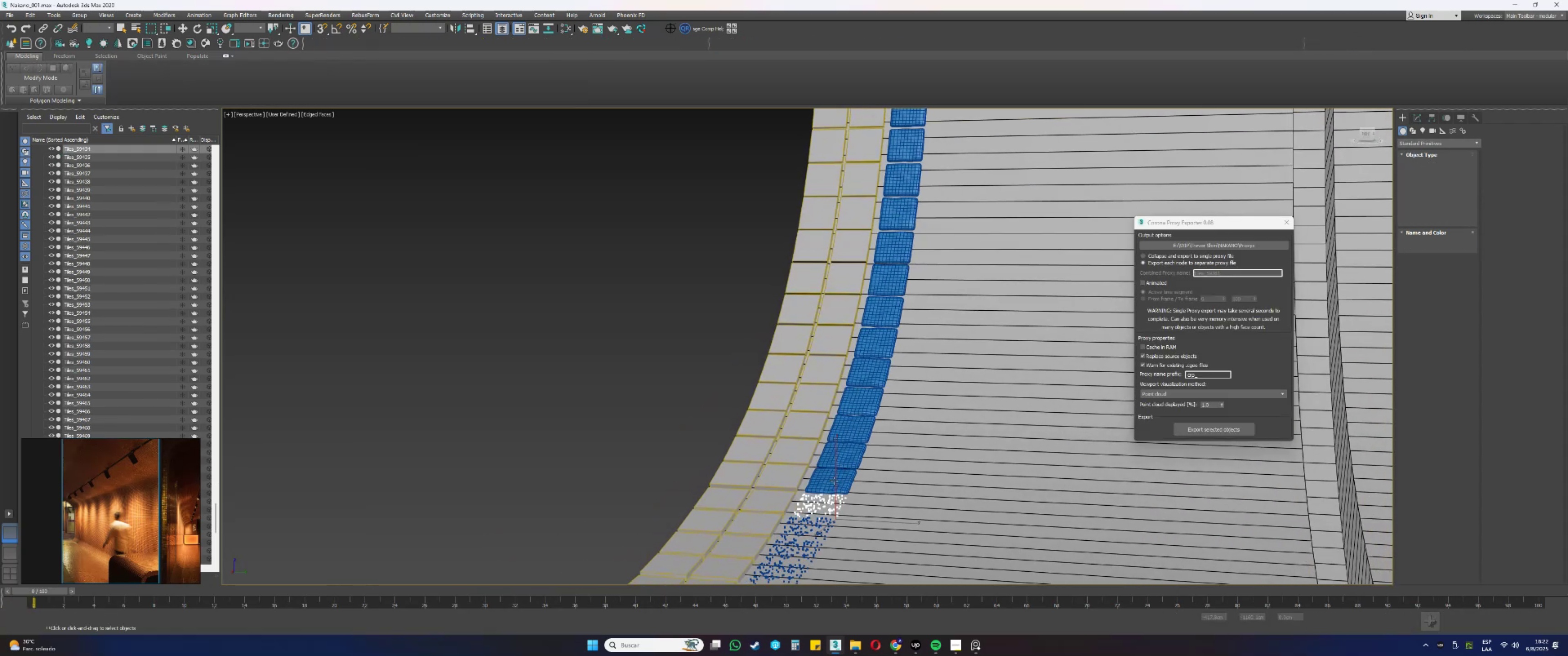 
left_click([834, 482])
 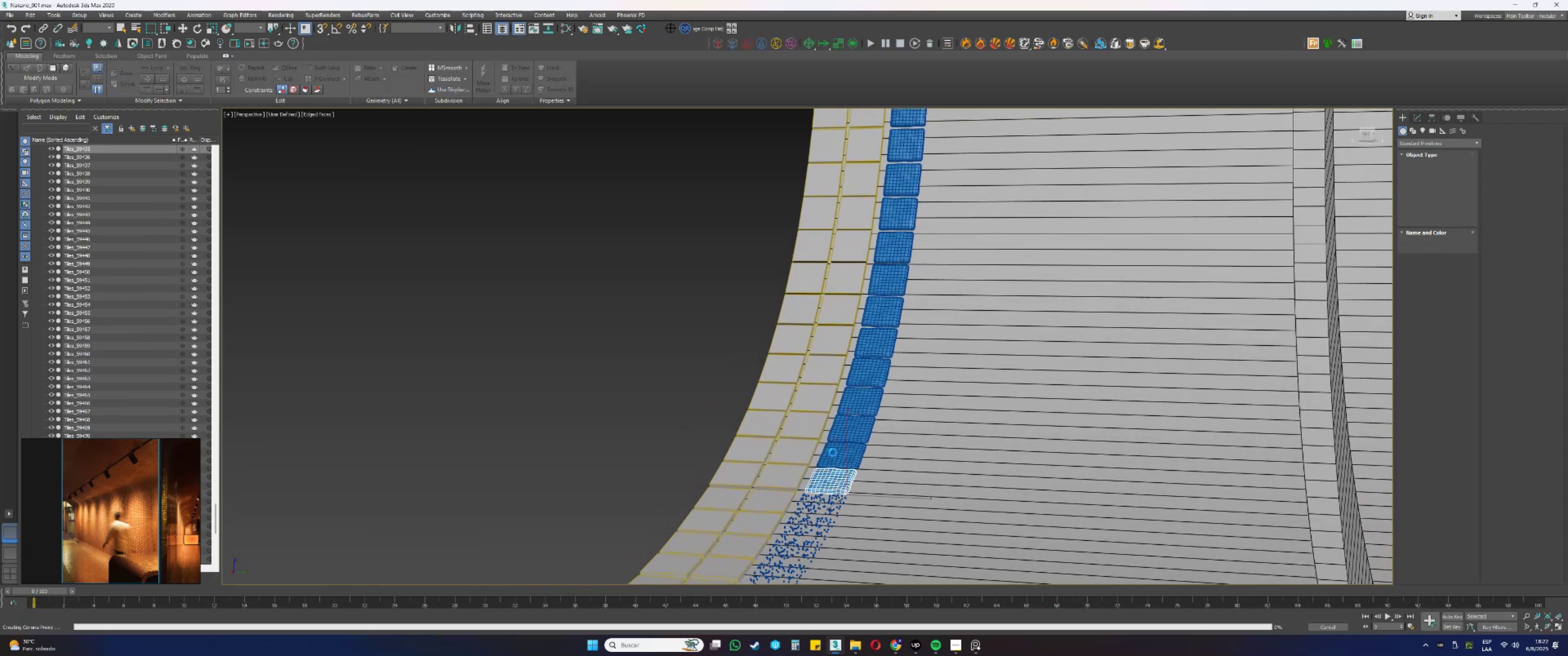 
left_click([850, 451])
 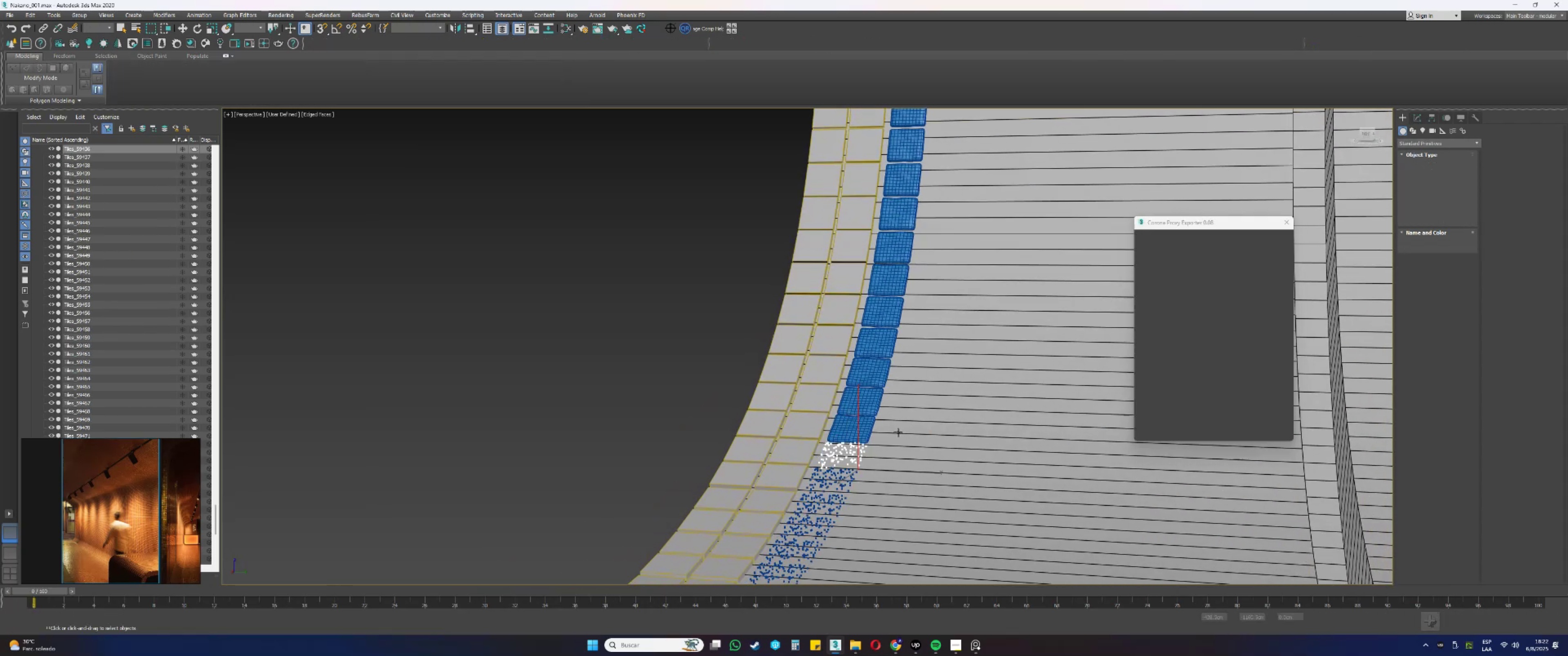 
left_click([862, 433])
 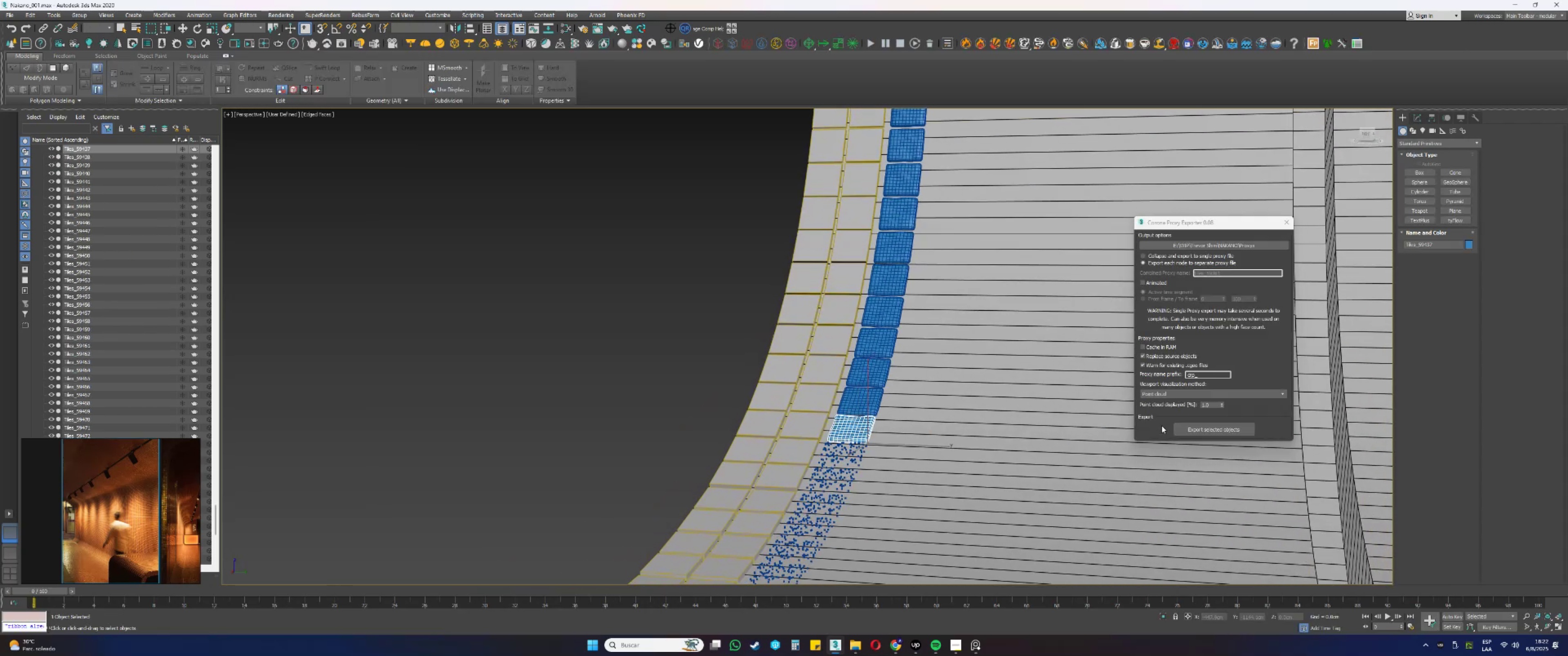 
left_click([1191, 427])
 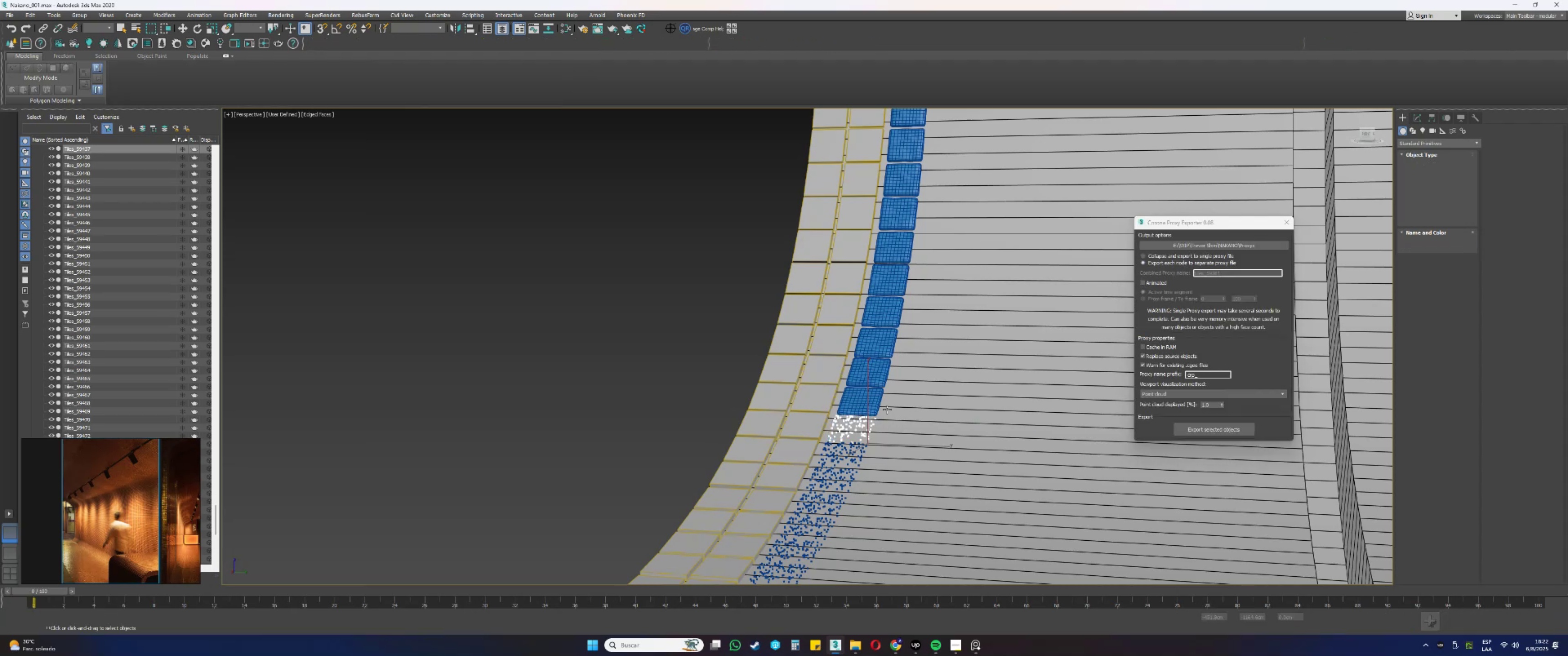 
left_click([874, 408])
 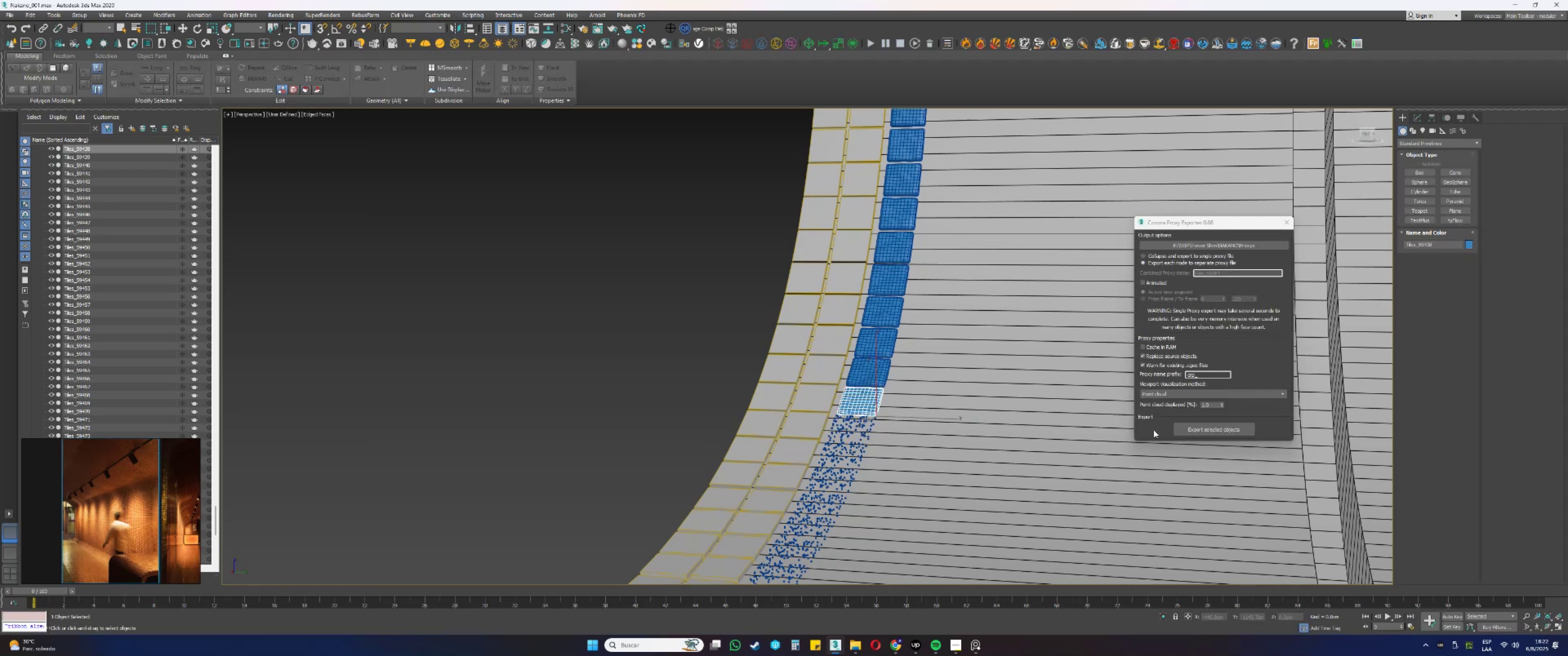 
left_click([1202, 430])
 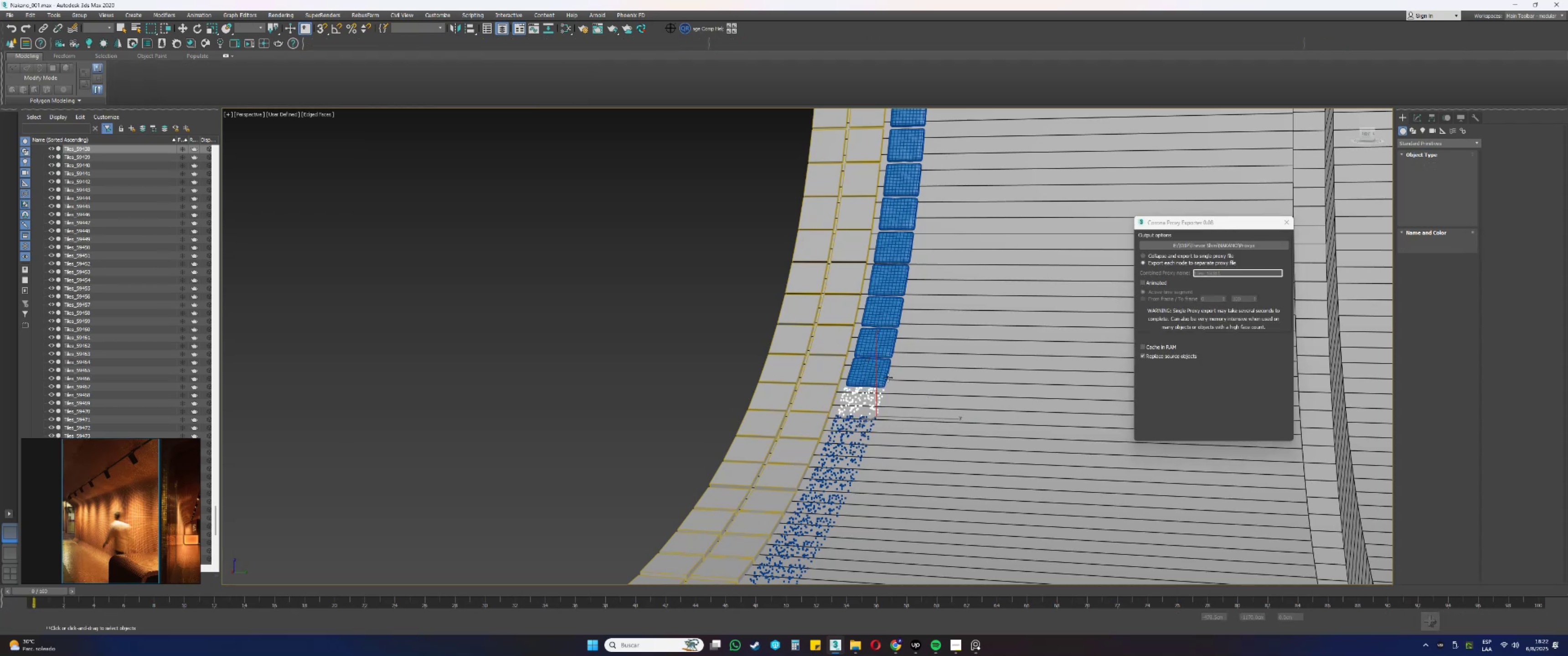 
left_click([878, 371])
 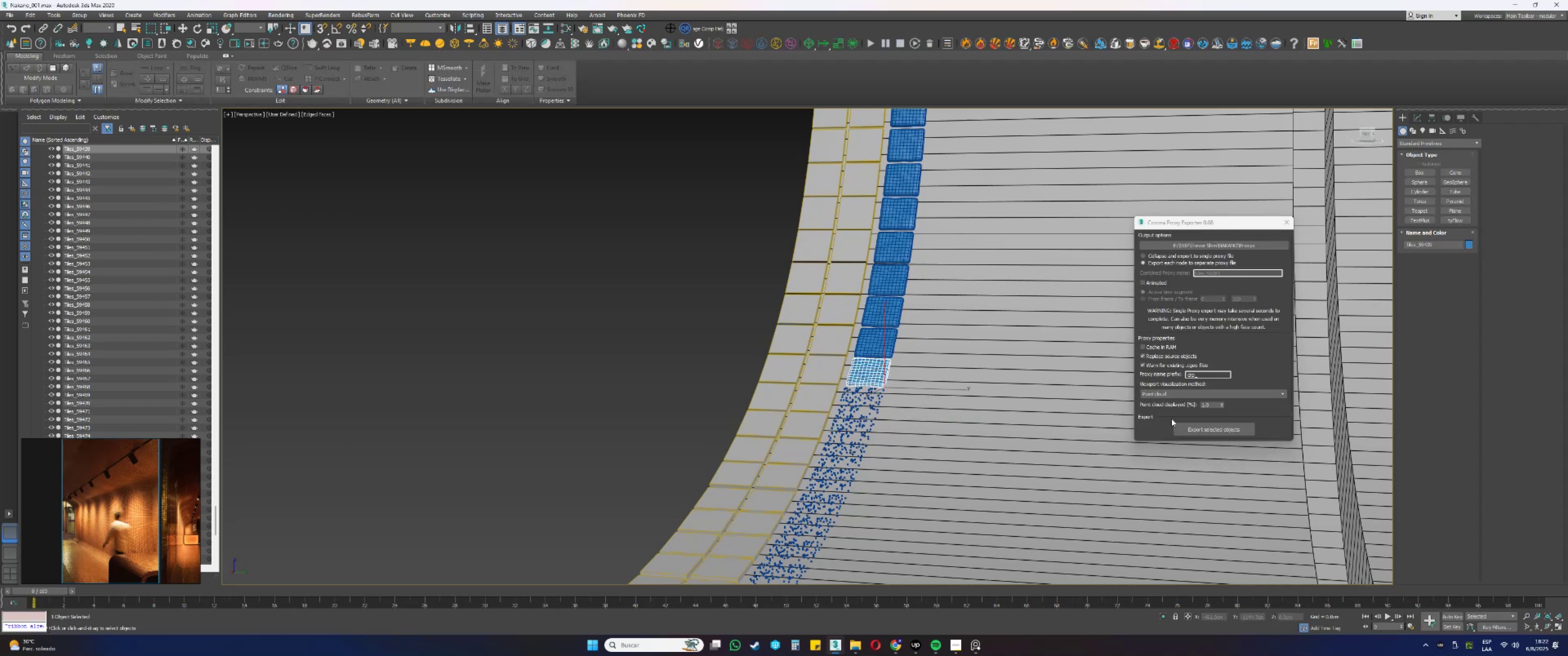 
left_click([1197, 428])
 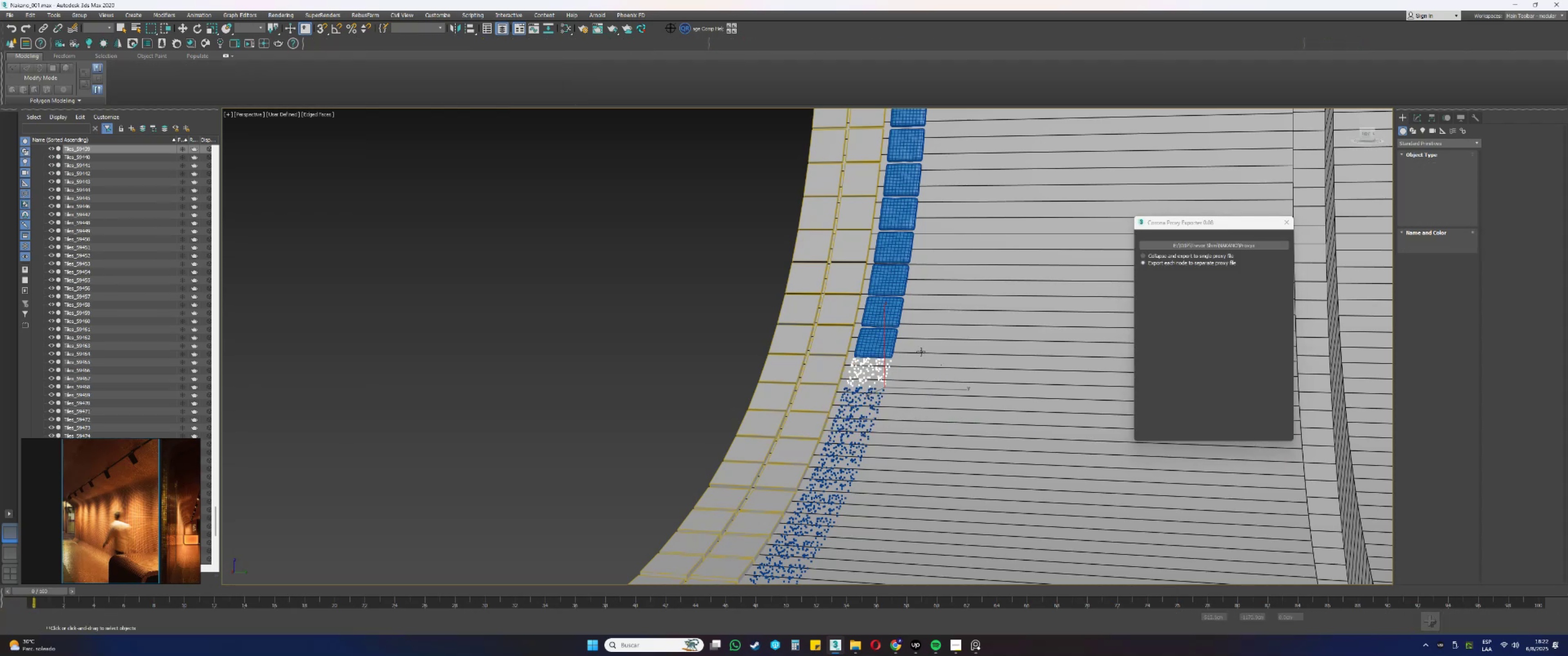 
left_click([880, 341])
 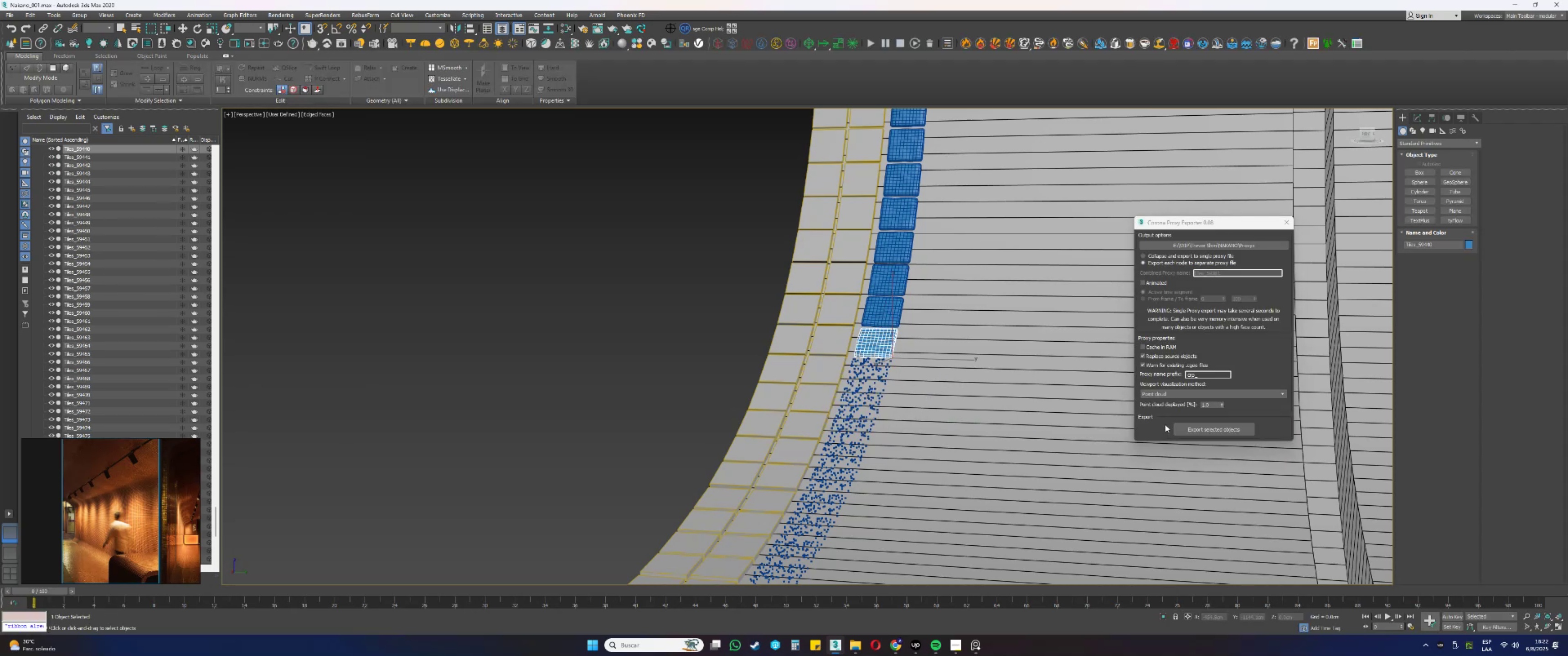 
left_click([1188, 428])
 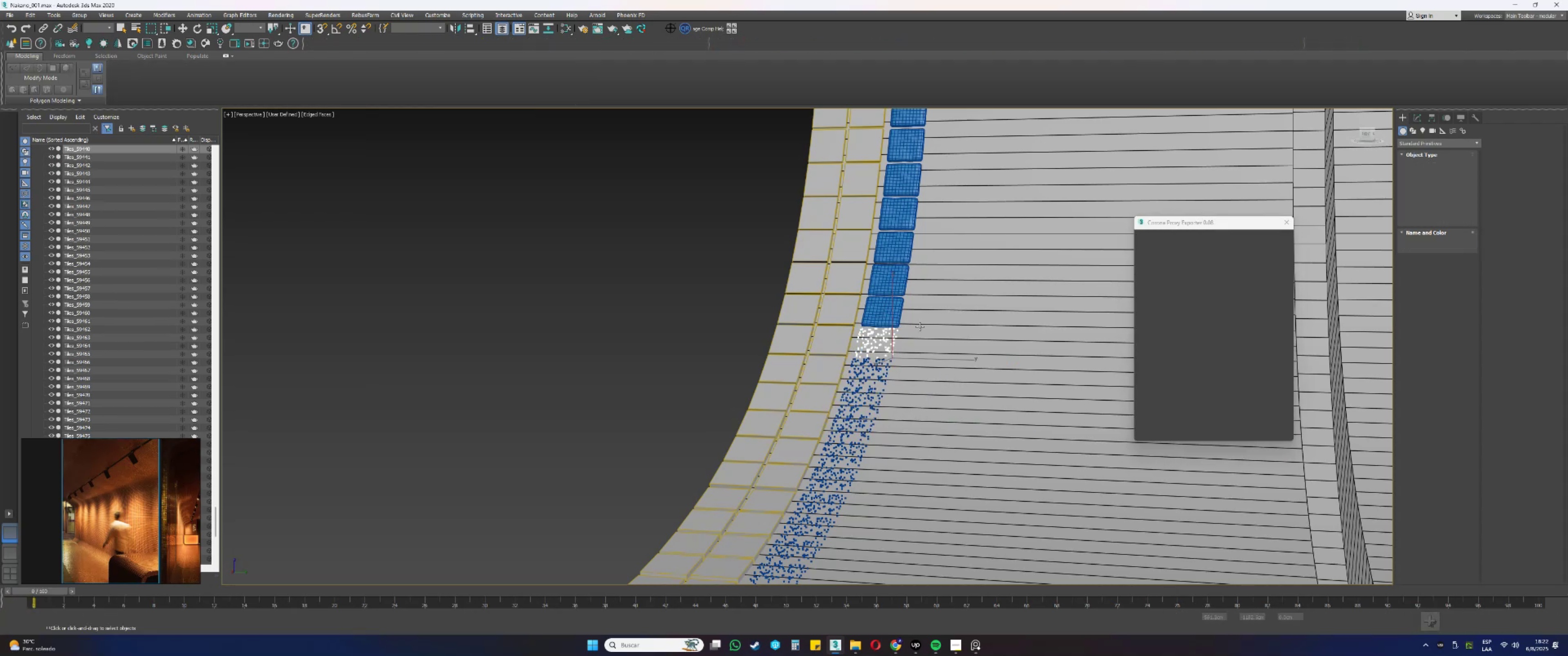 
left_click([881, 303])
 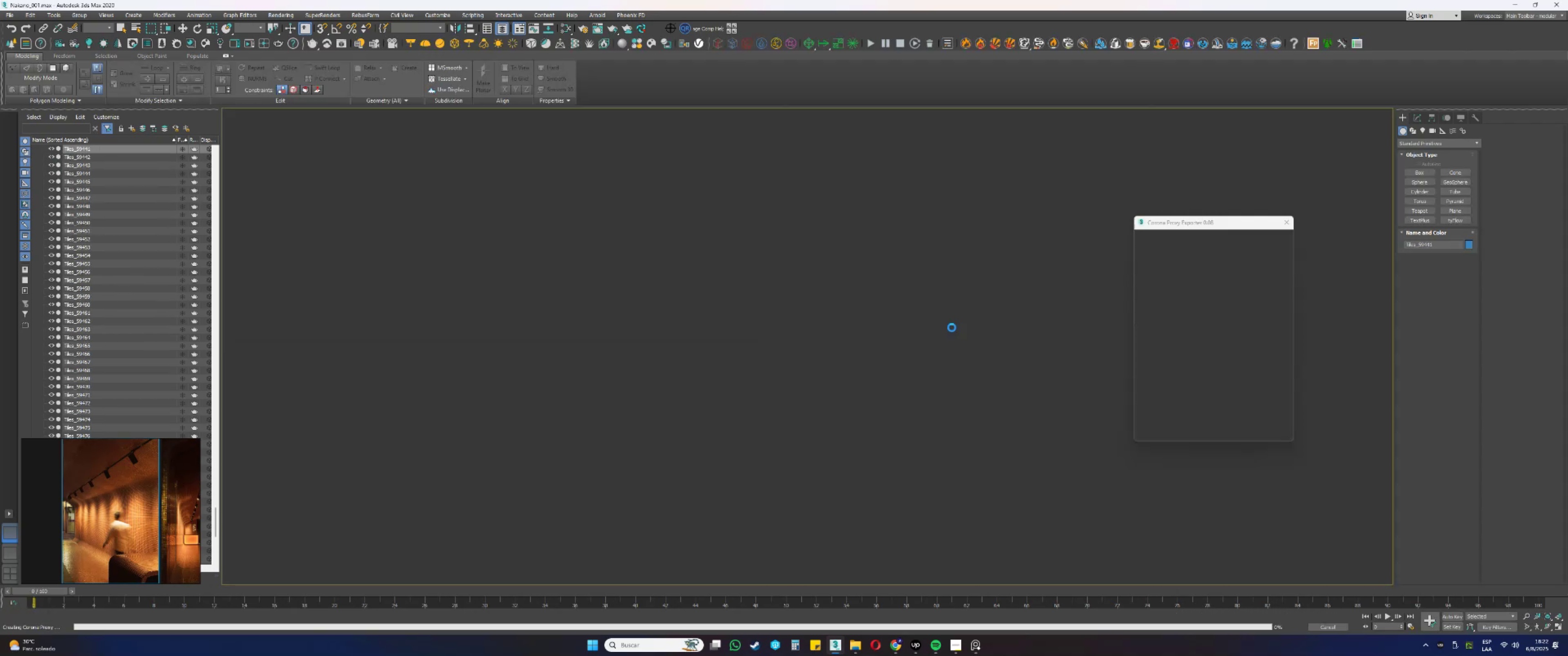 
left_click([888, 280])
 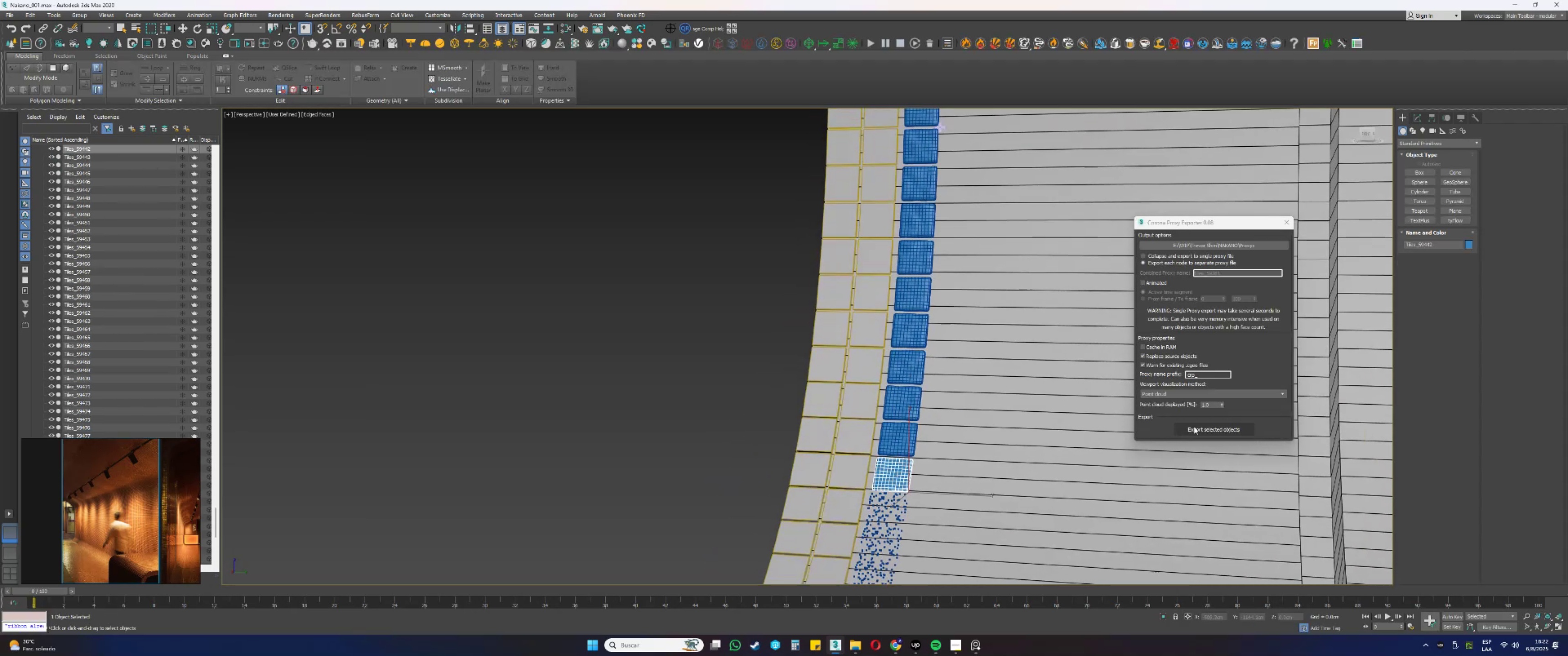 
left_click([1239, 436])
 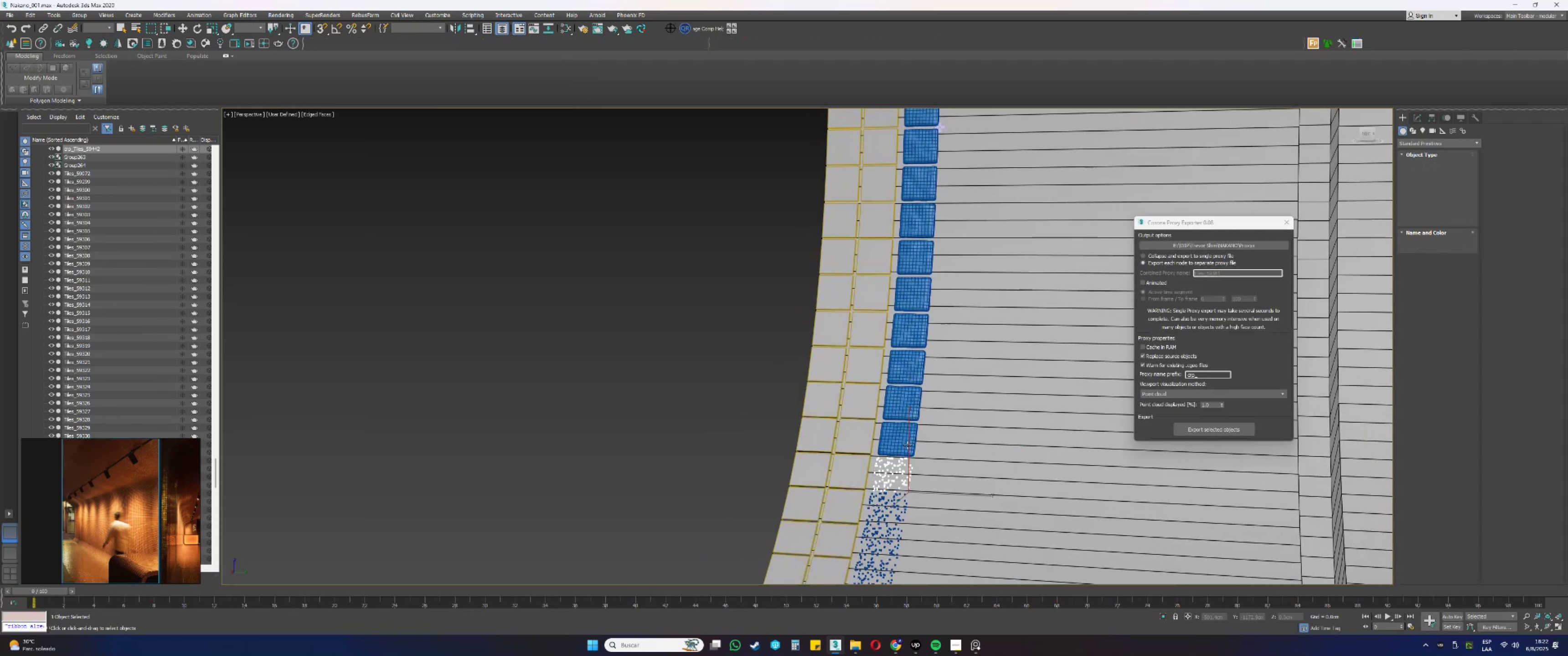 
left_click([908, 444])
 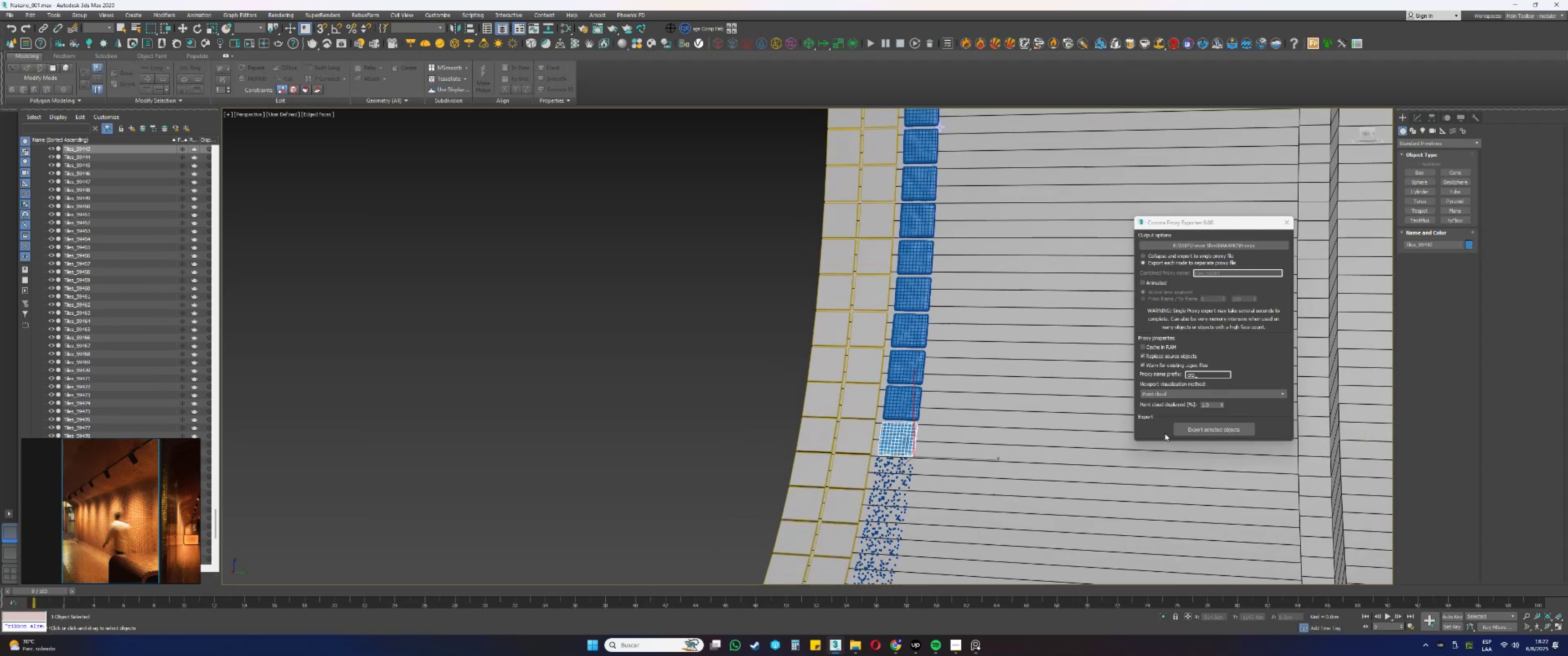 
left_click([1189, 431])
 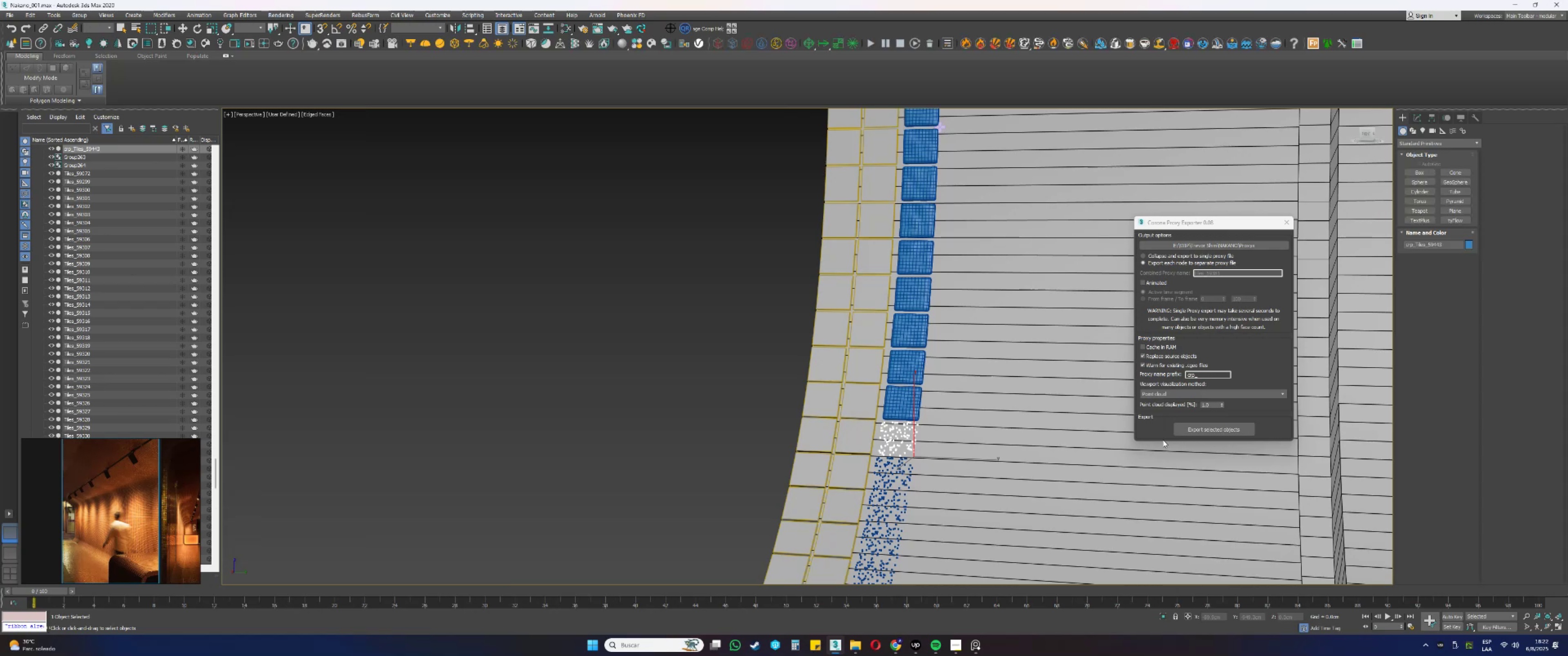 
scroll: coordinate [998, 430], scroll_direction: down, amount: 2.0
 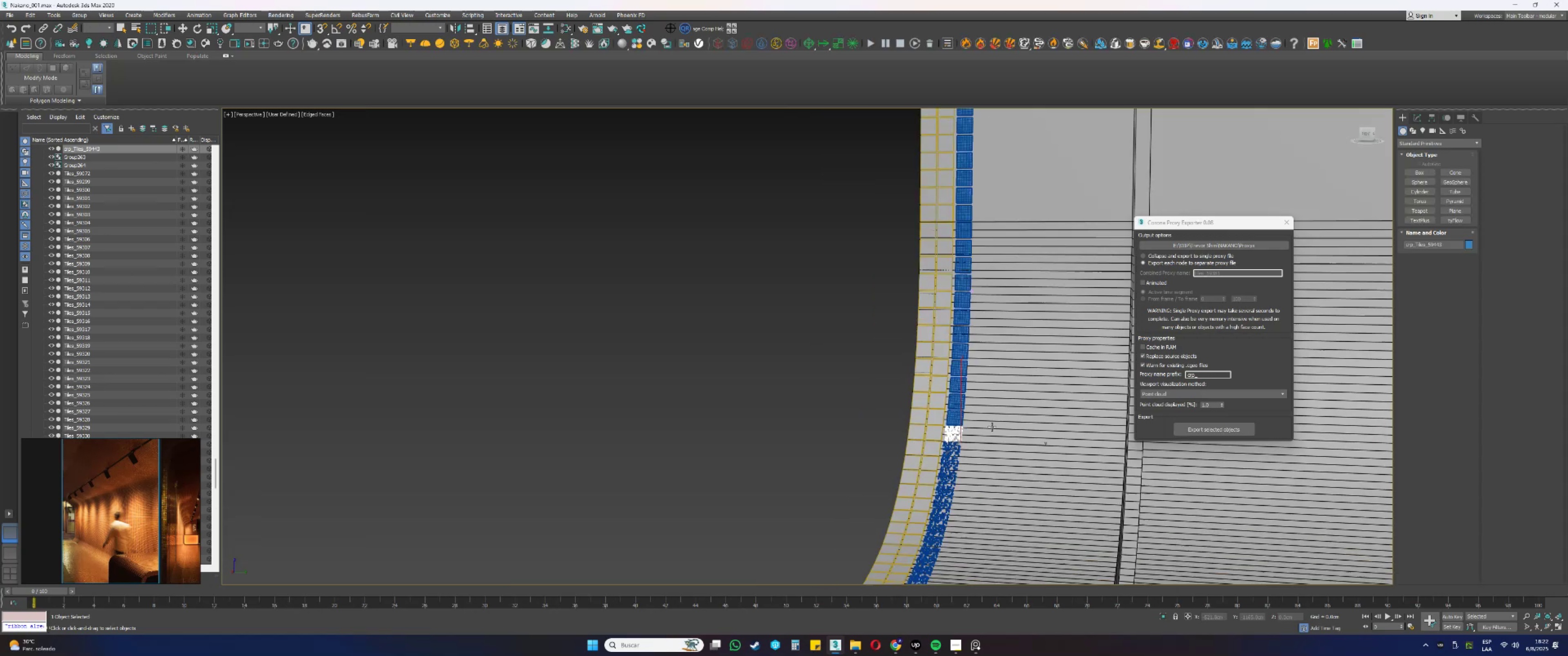 
hold_key(key=AltLeft, duration=0.58)
 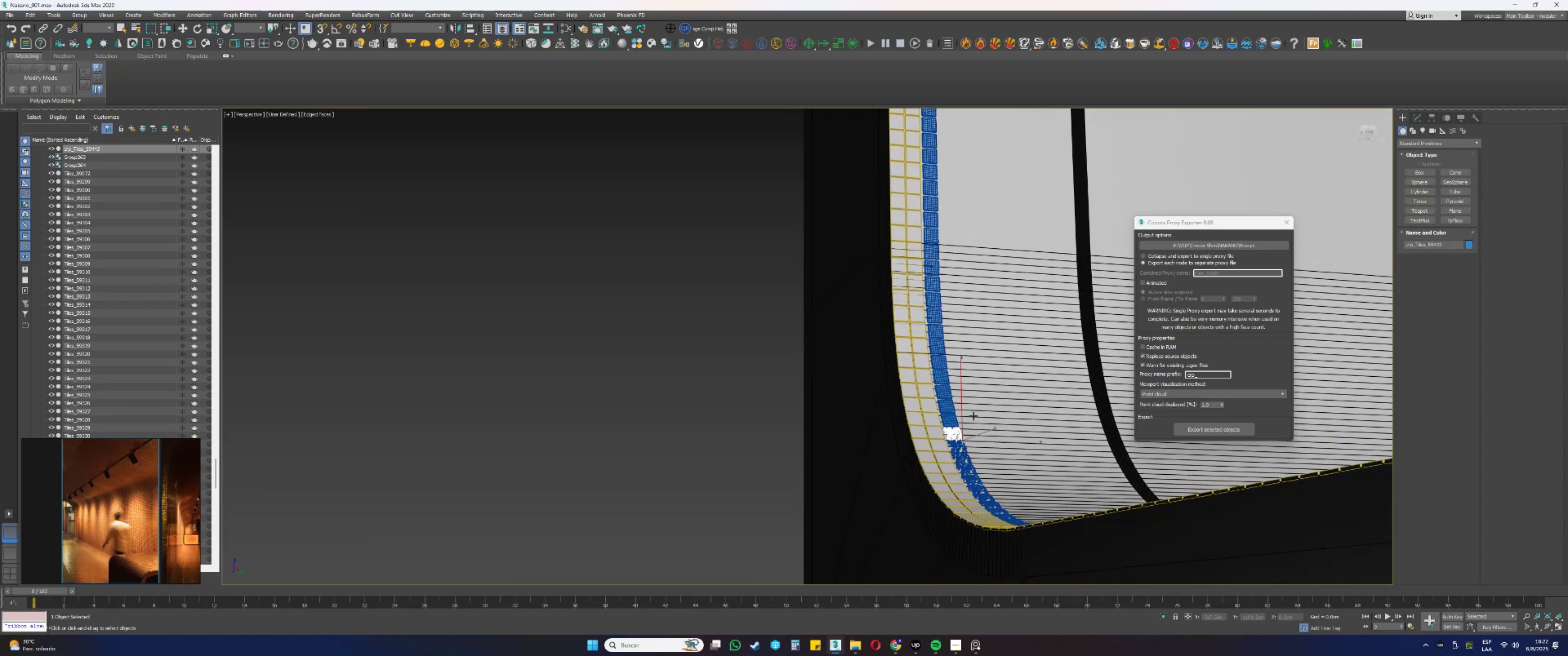 
scroll: coordinate [961, 404], scroll_direction: up, amount: 2.0
 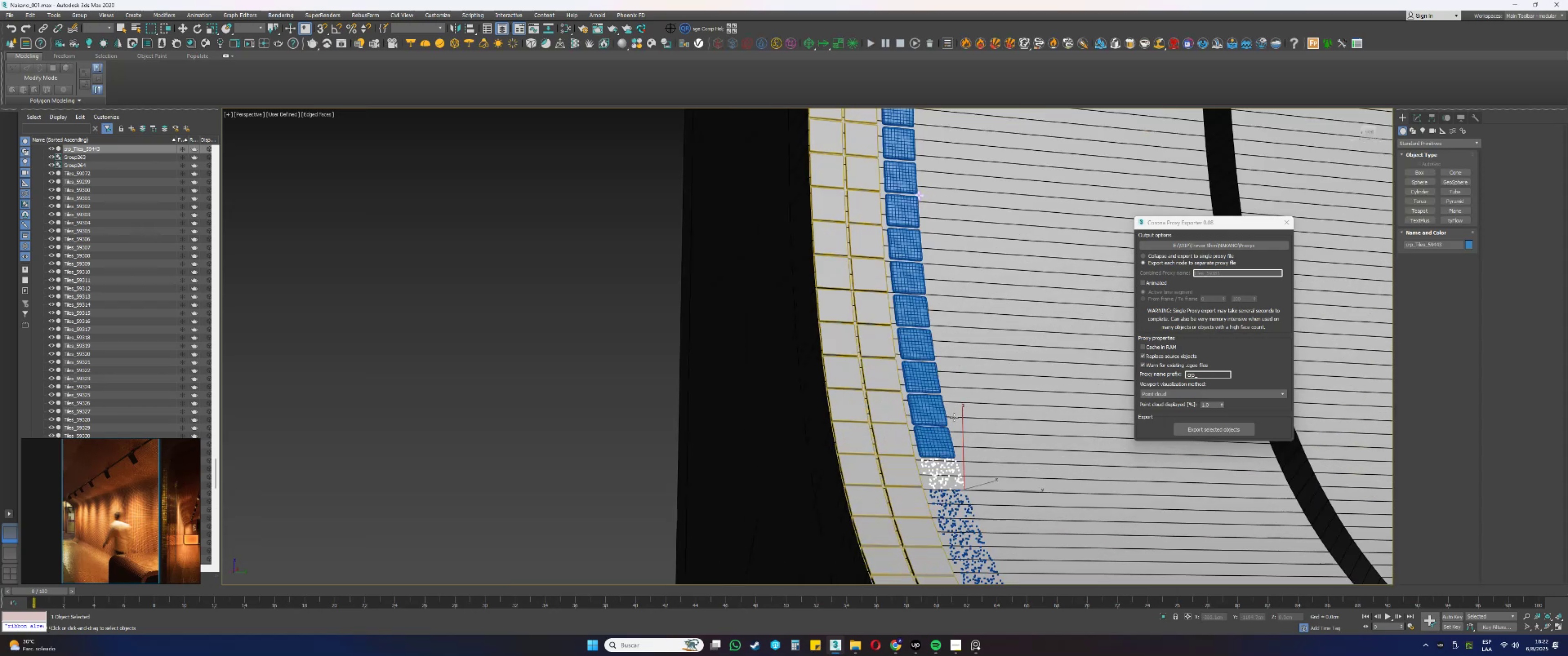 
key(Alt+AltLeft)
 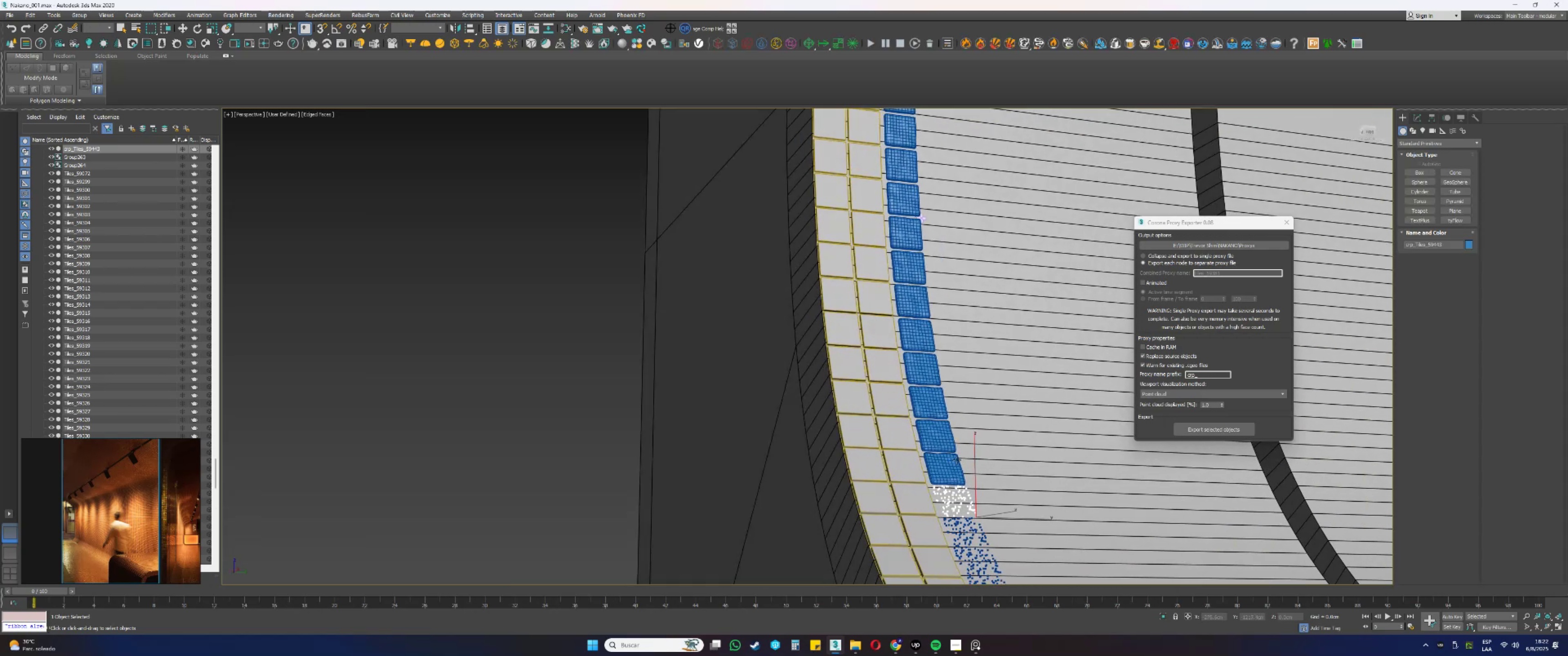 
left_click([951, 466])
 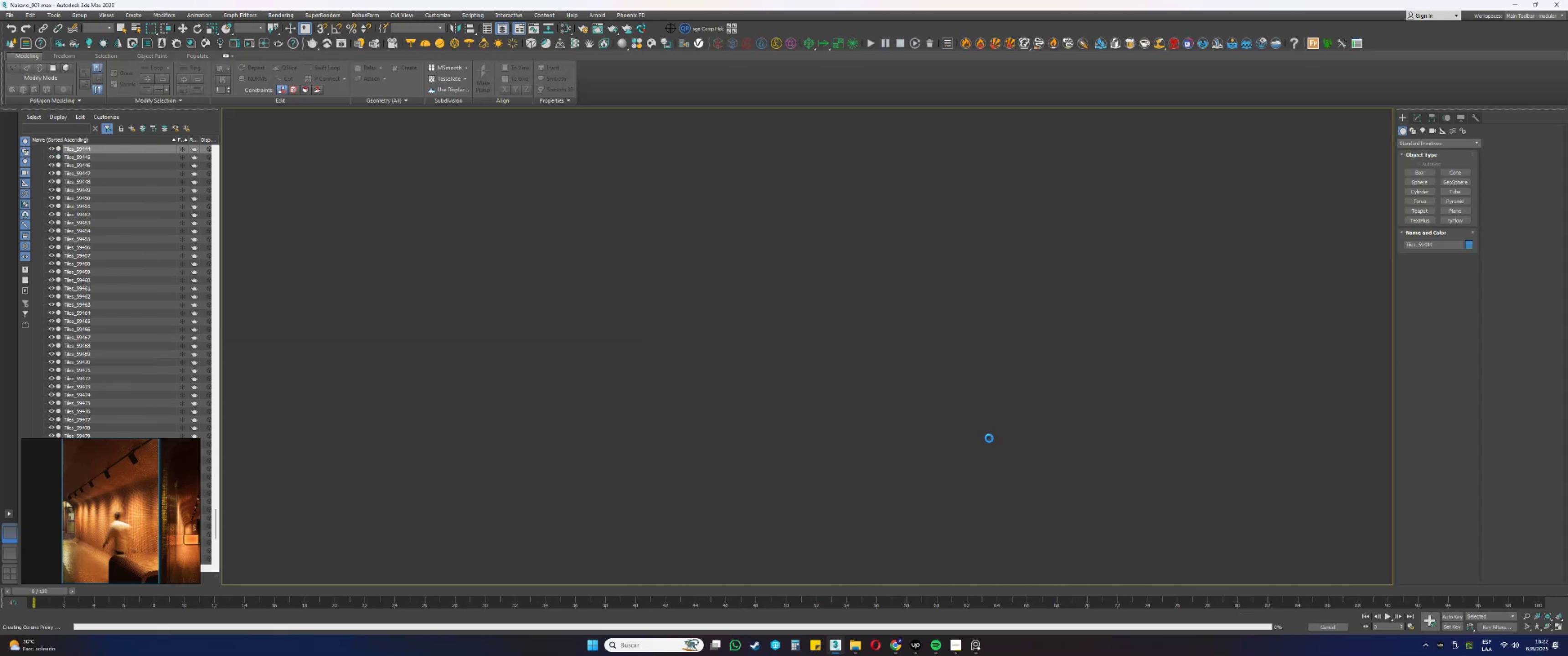 
left_click([936, 435])
 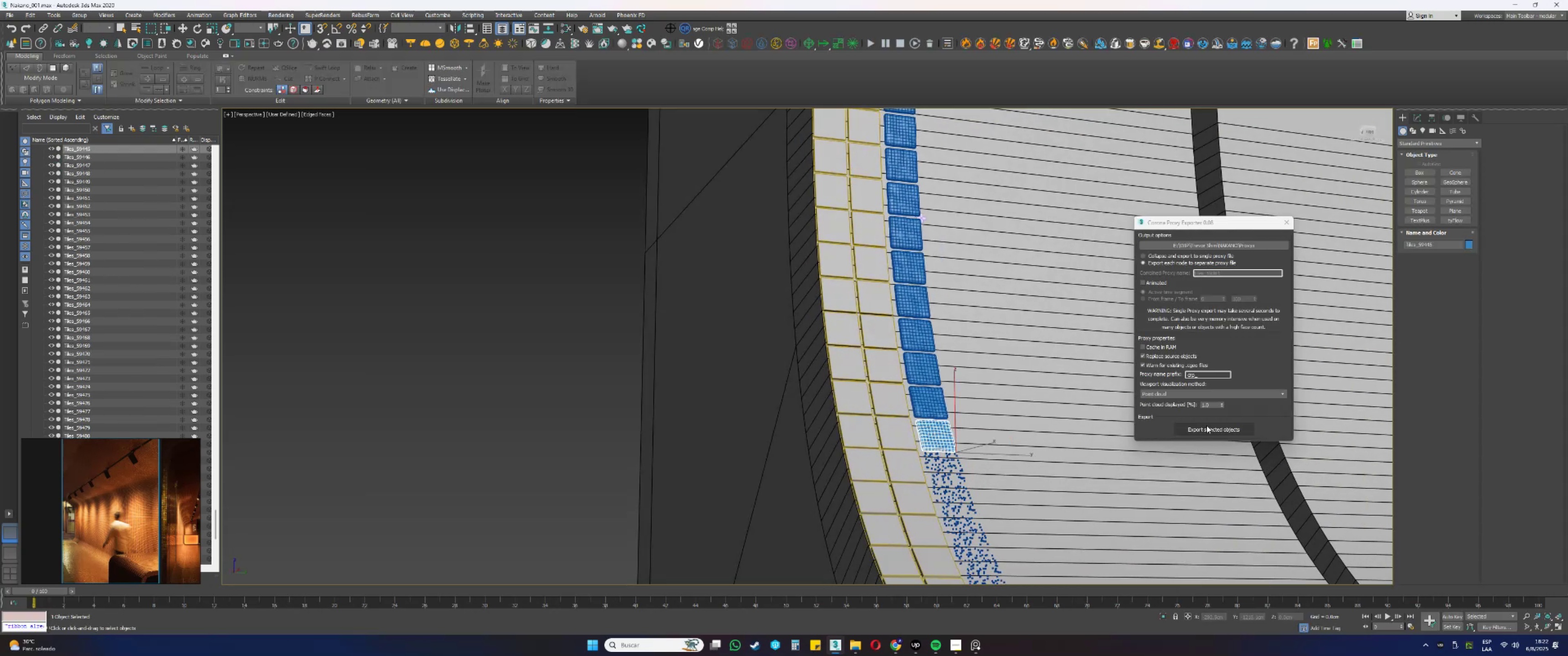 
left_click([1225, 432])
 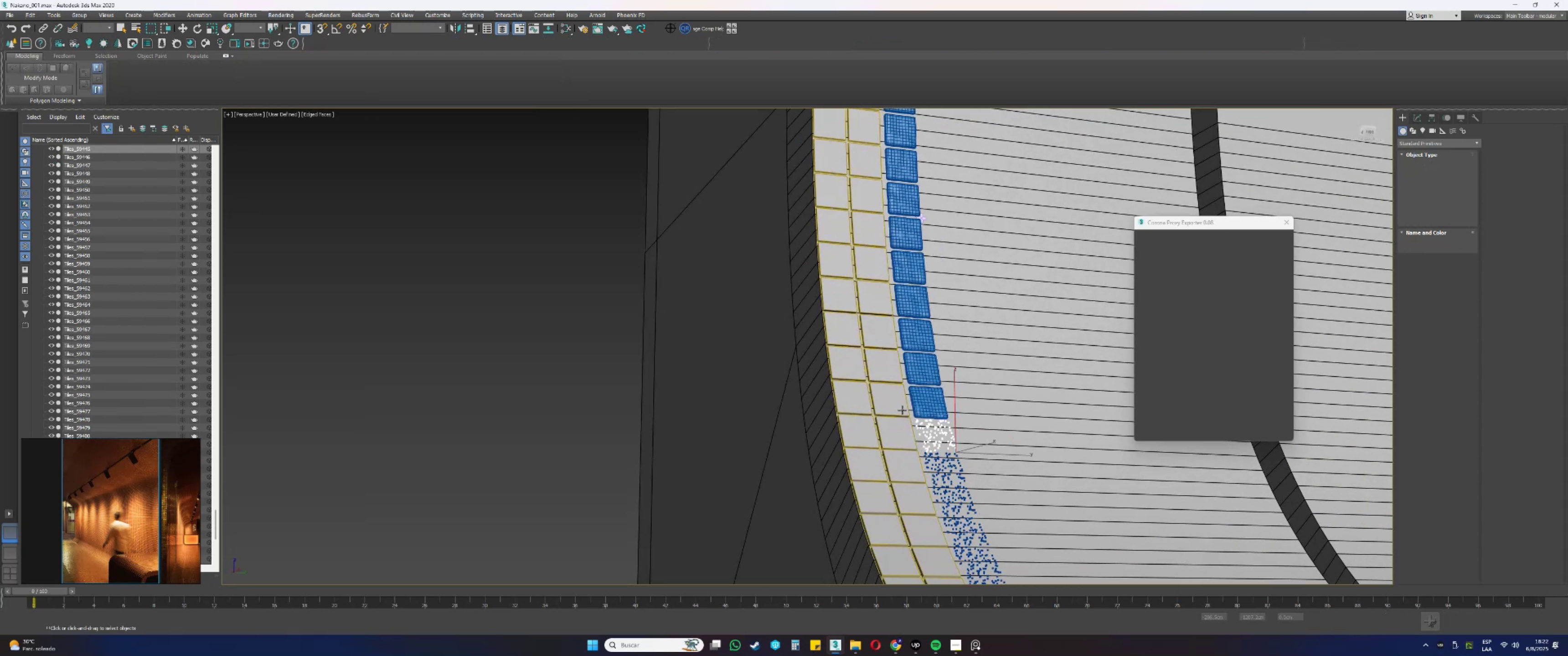 
left_click([941, 403])
 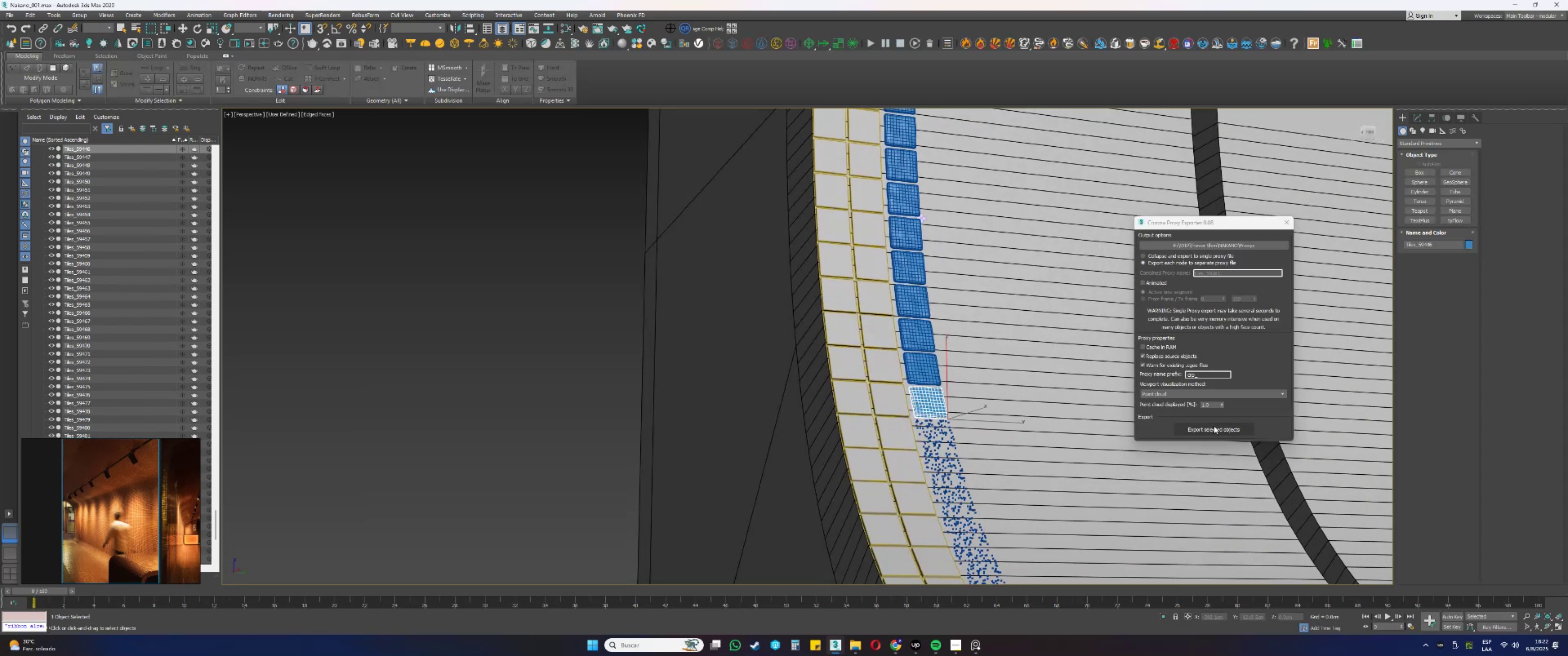 
left_click([1215, 426])
 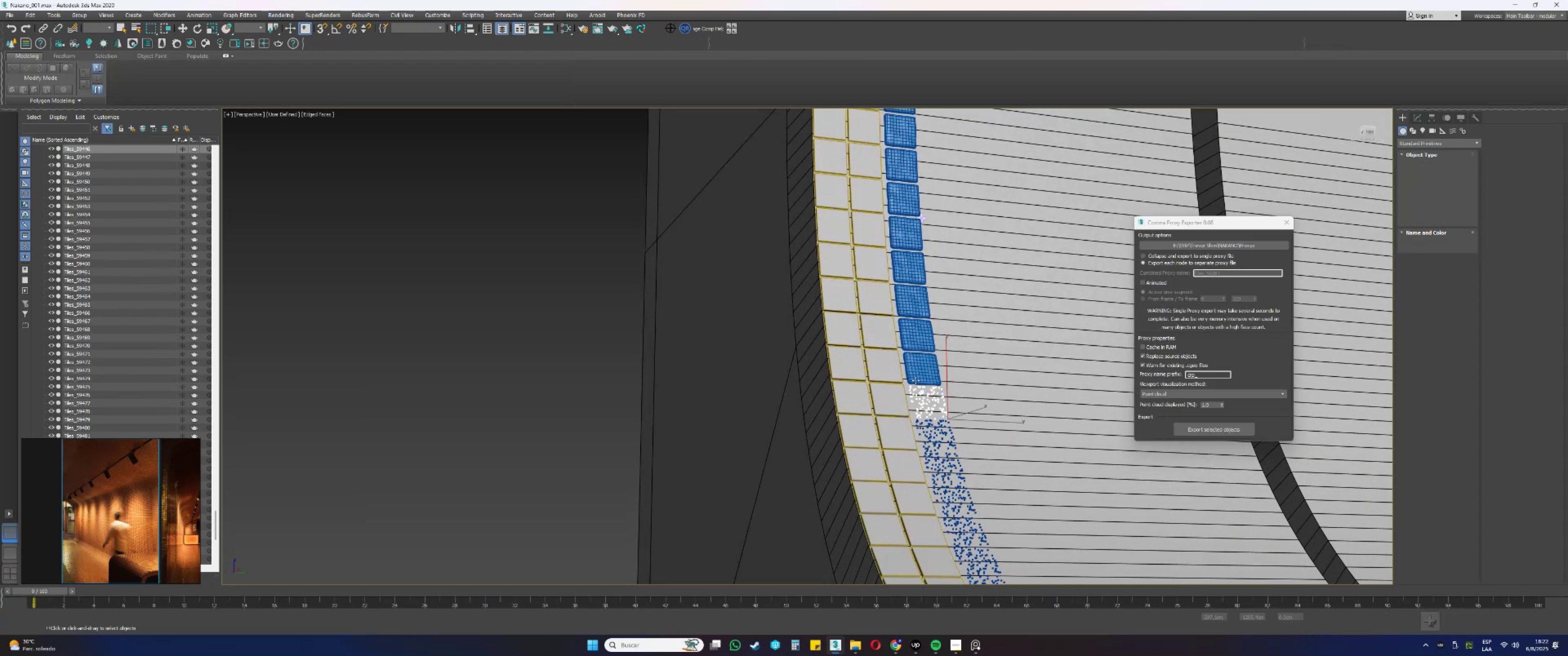 
left_click([921, 367])
 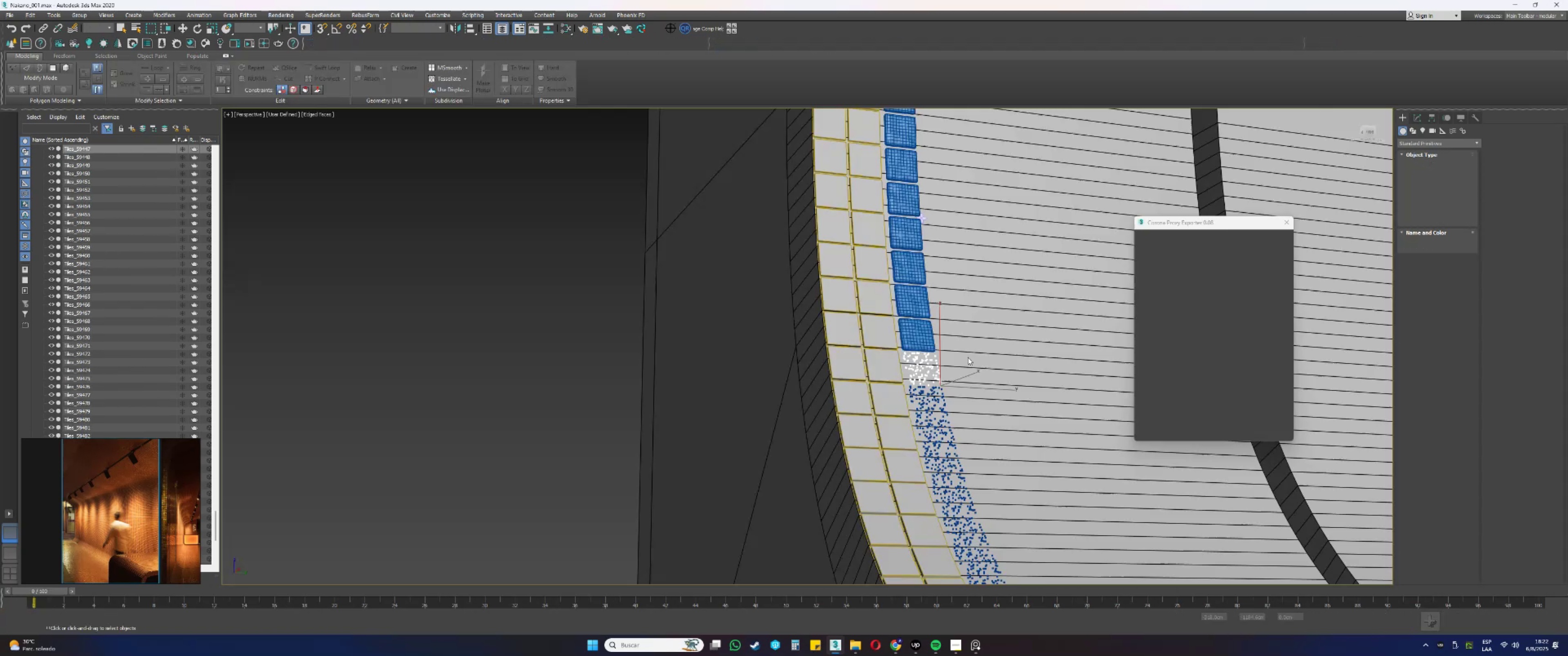 
left_click([928, 333])
 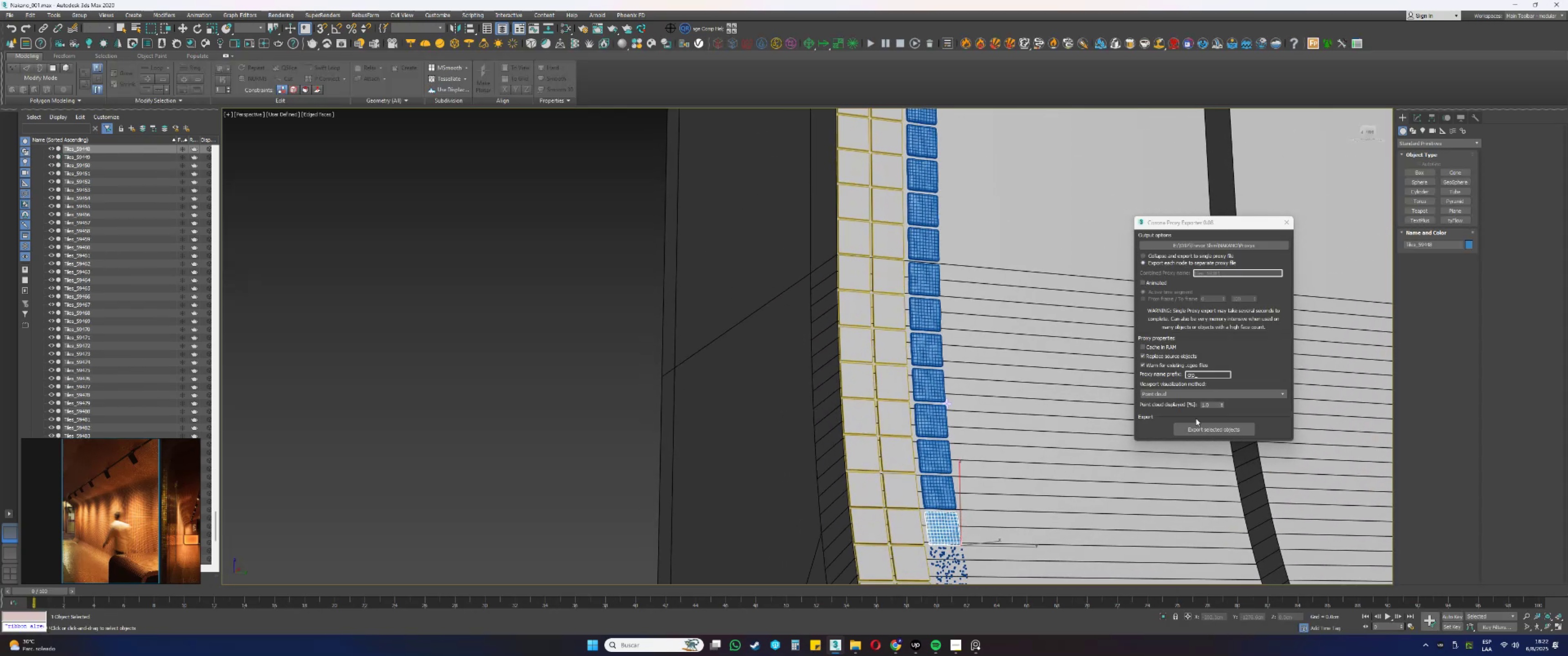 
left_click([1210, 425])
 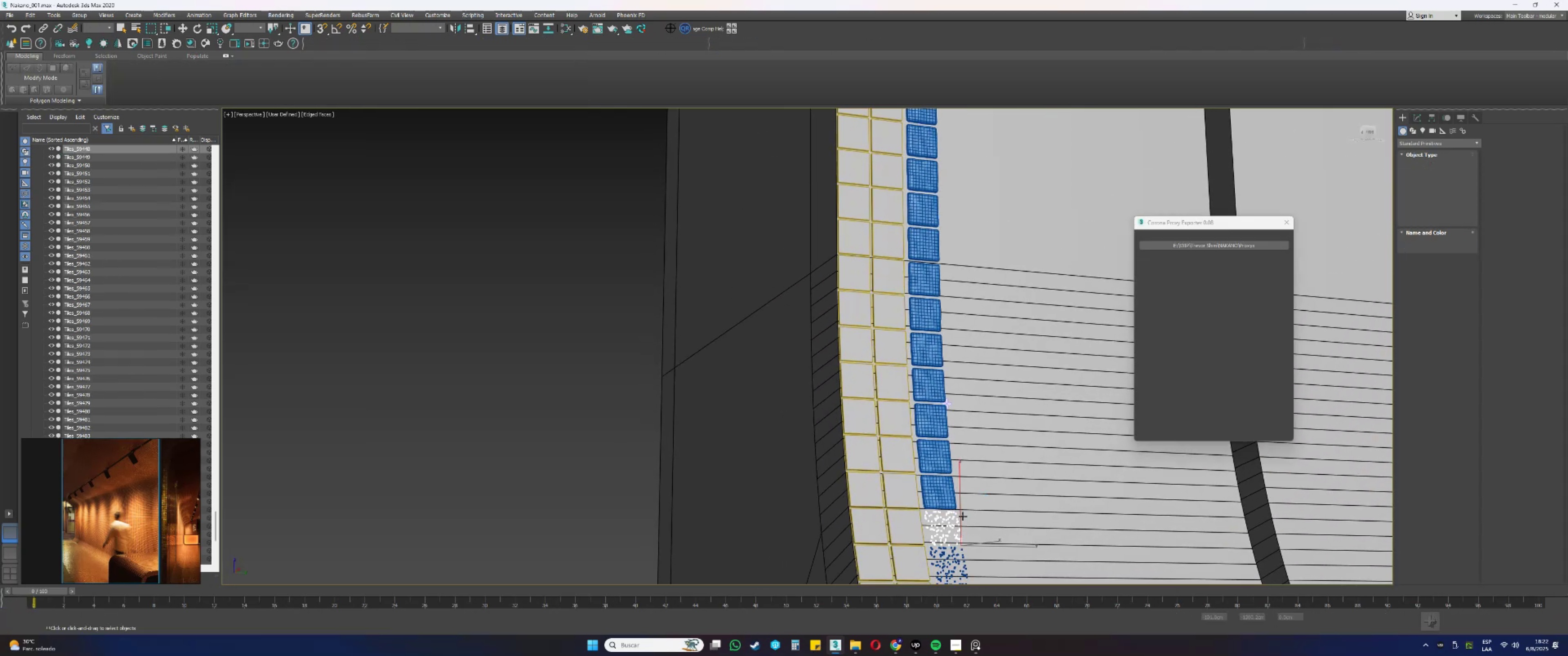 
left_click([941, 501])
 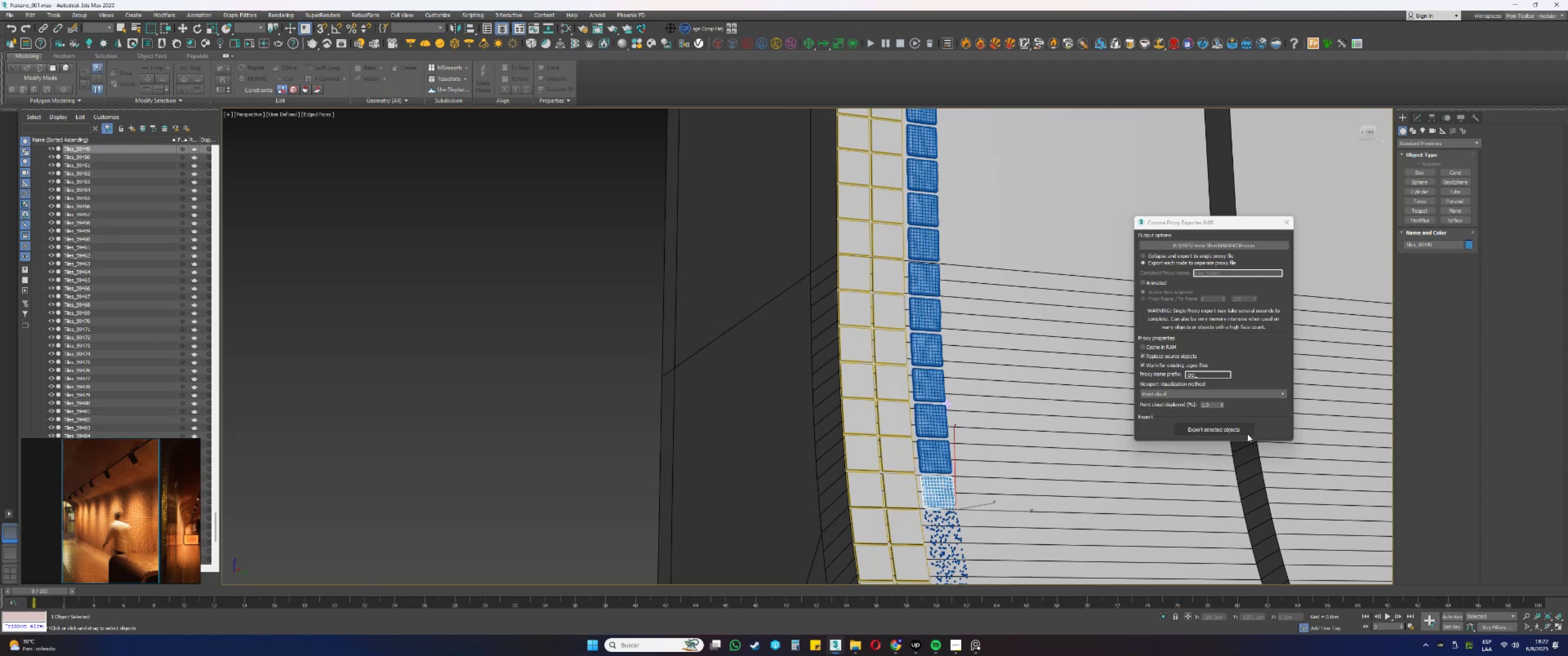 
left_click([1216, 433])
 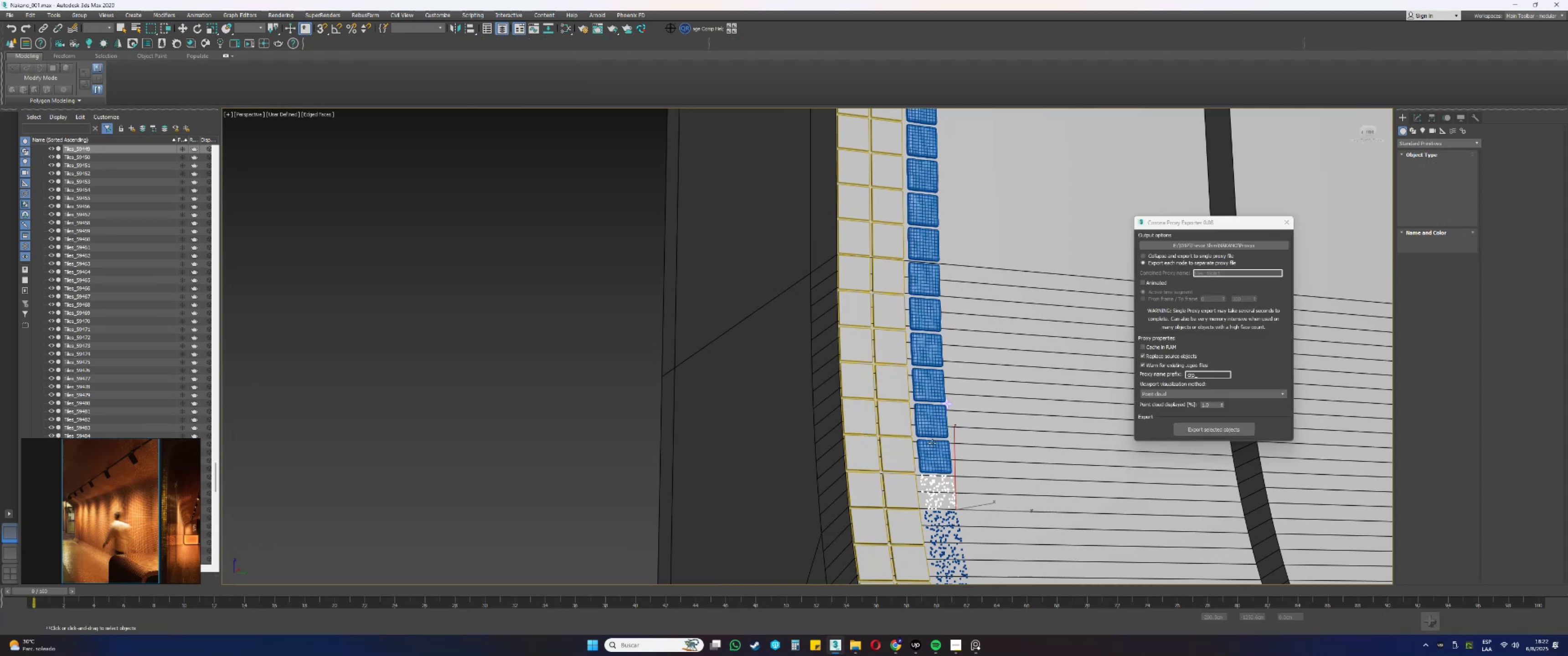 
left_click([942, 446])
 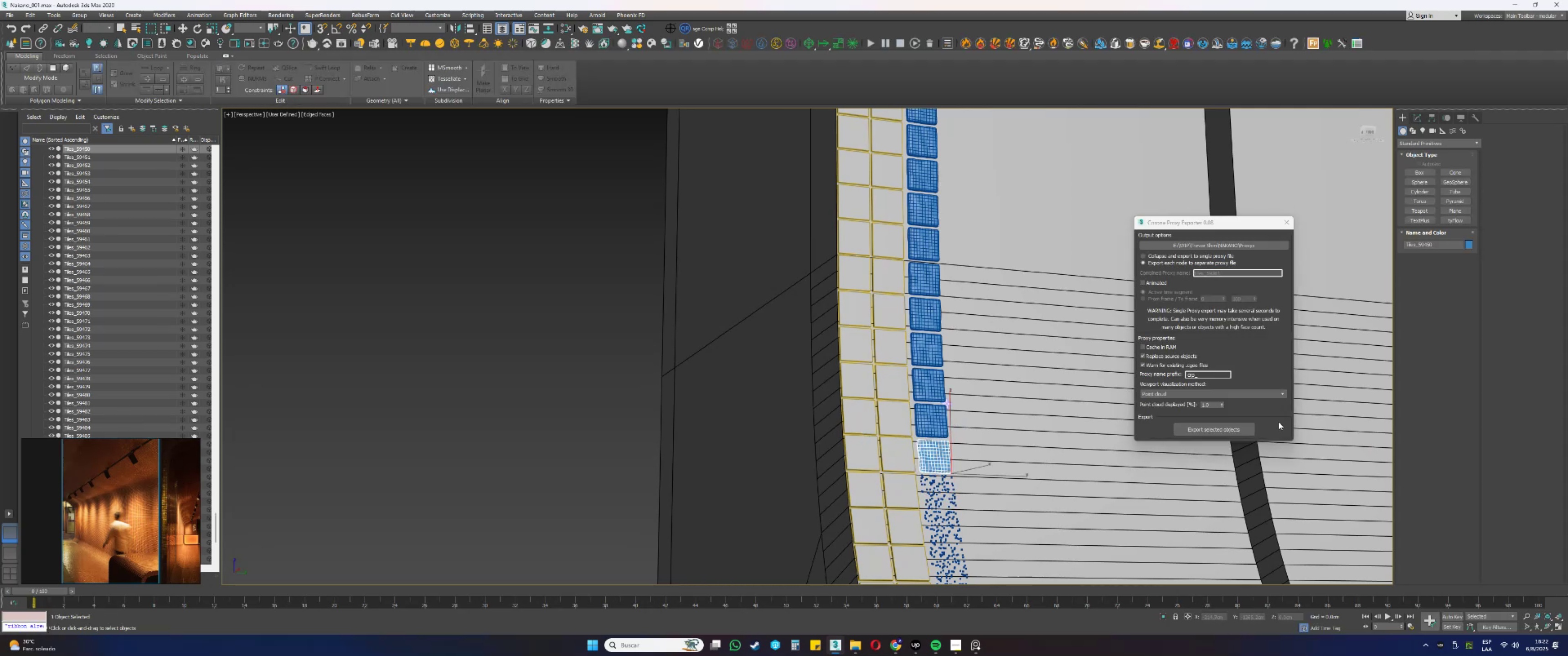 
left_click([1240, 432])
 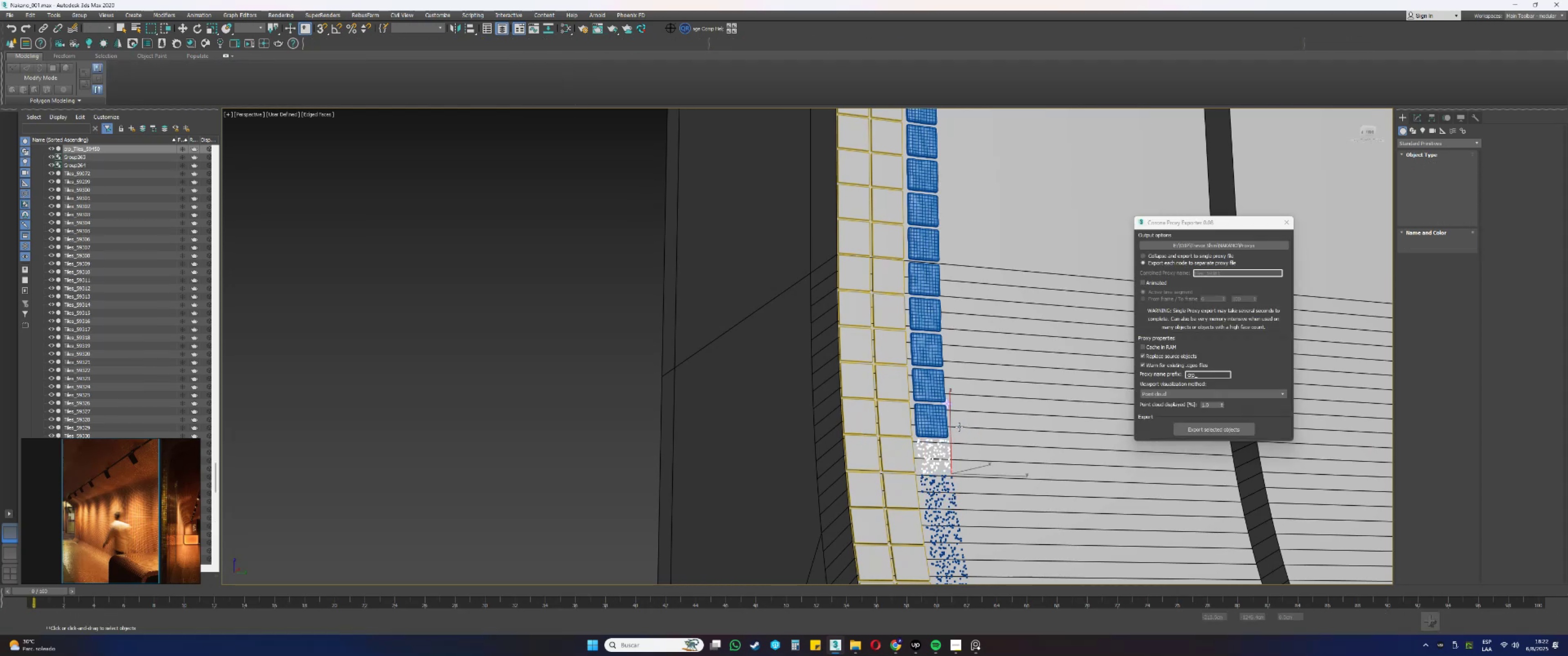 
left_click([934, 424])
 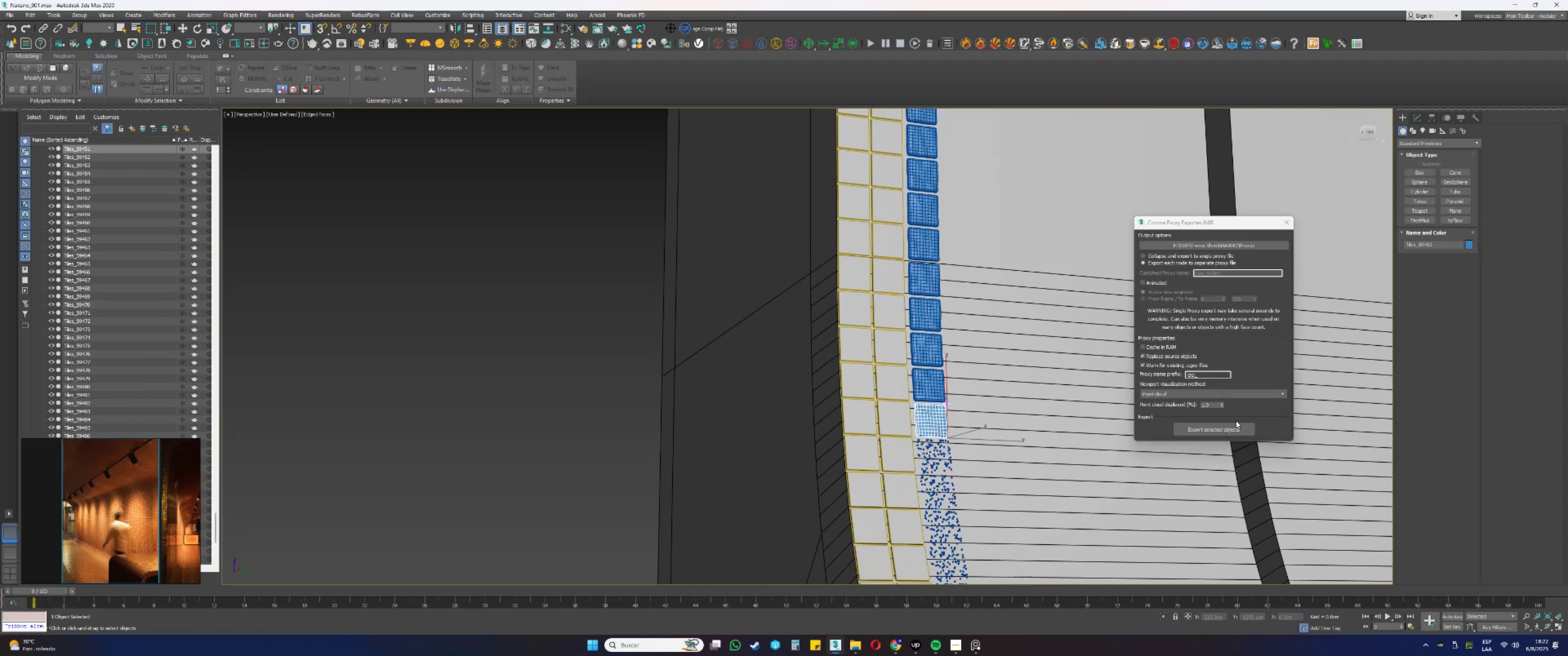 
left_click([1243, 430])
 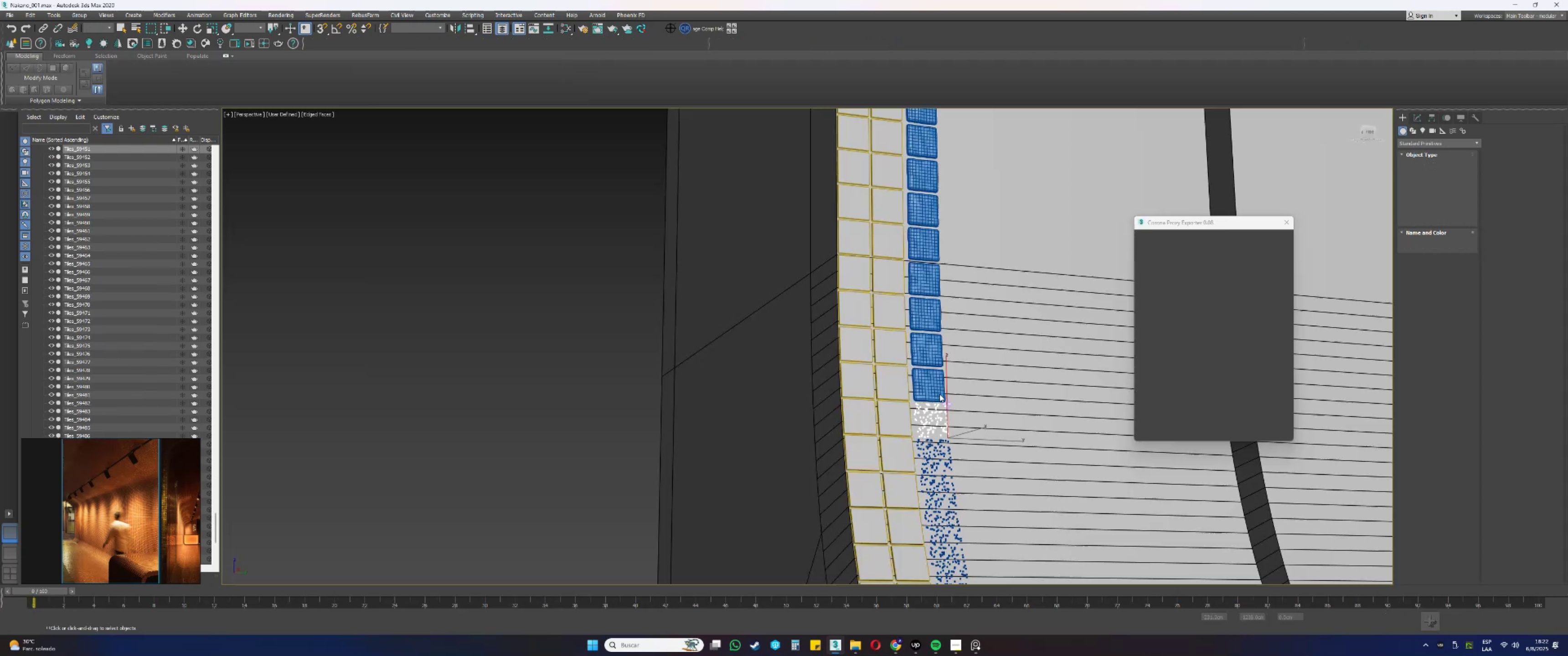 
left_click([926, 386])
 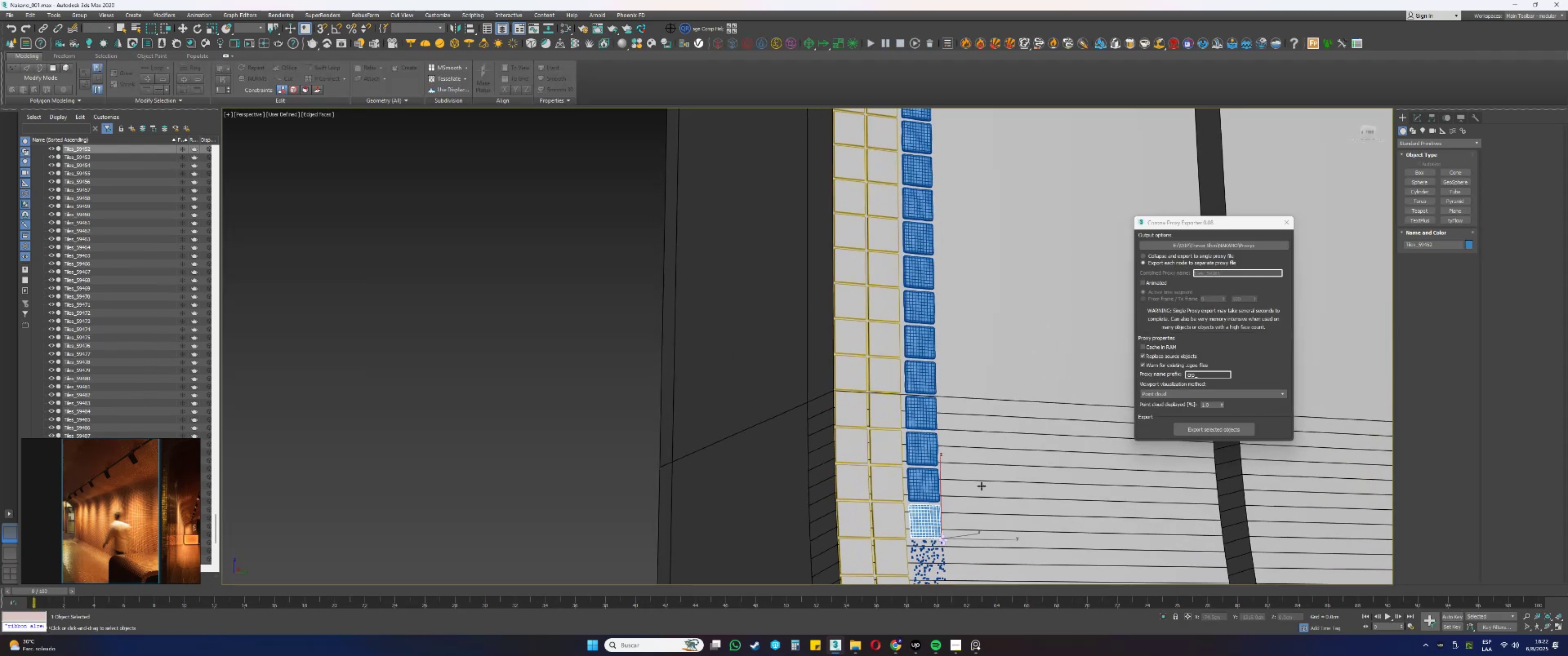 
left_click([1190, 425])
 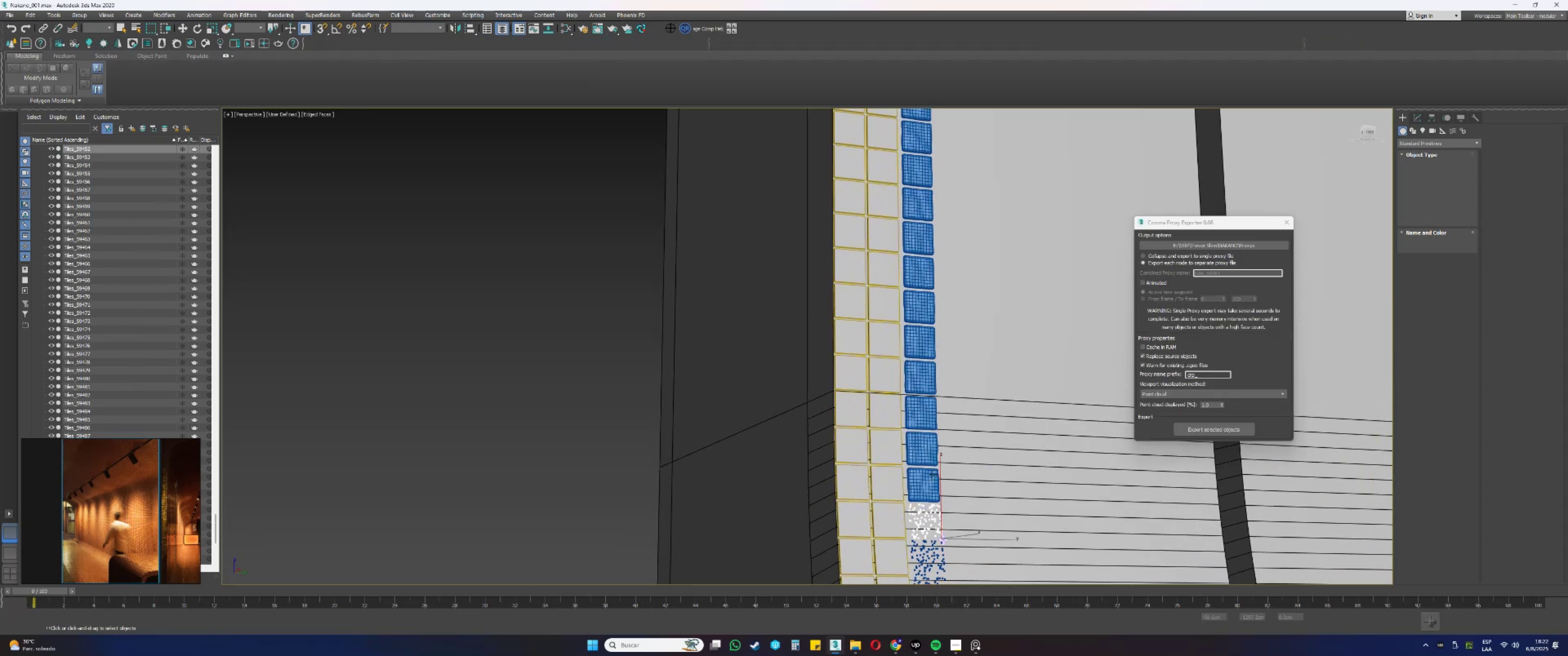 
left_click([933, 475])
 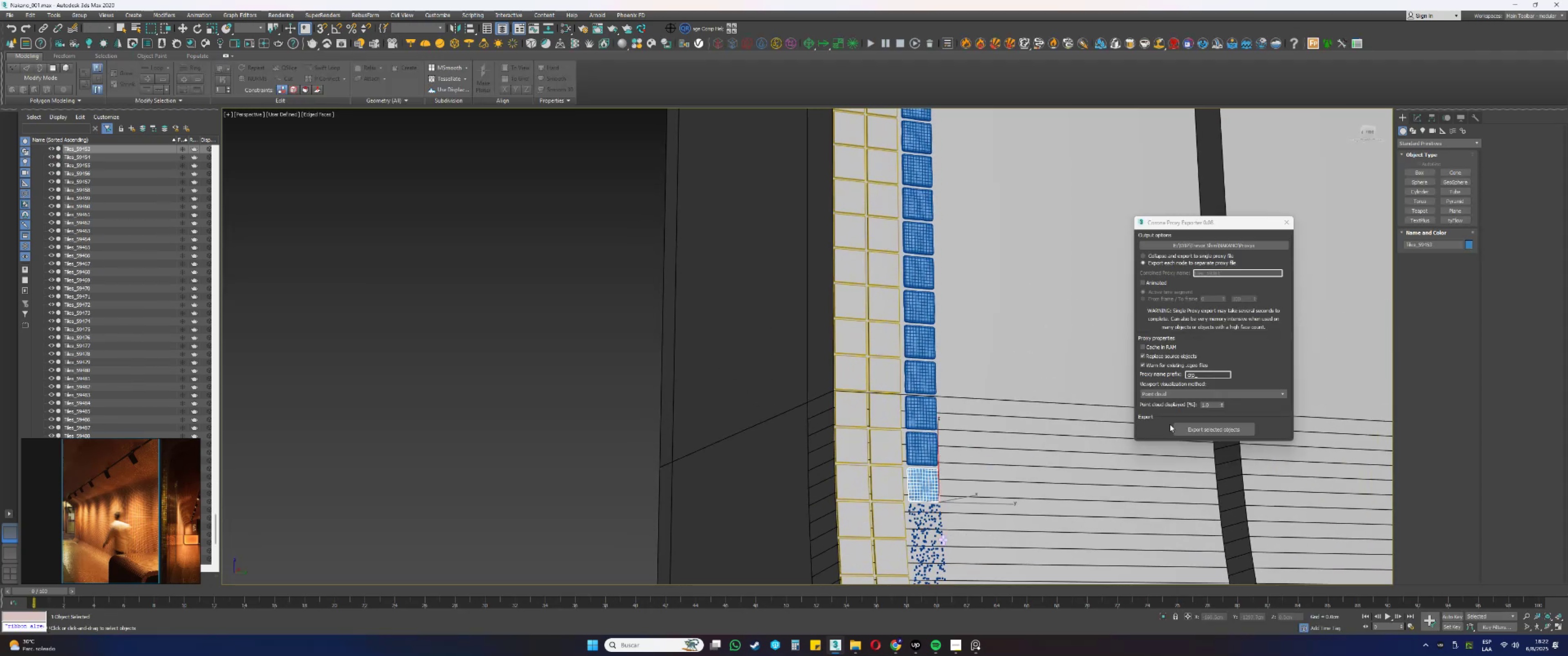 
left_click([1186, 425])
 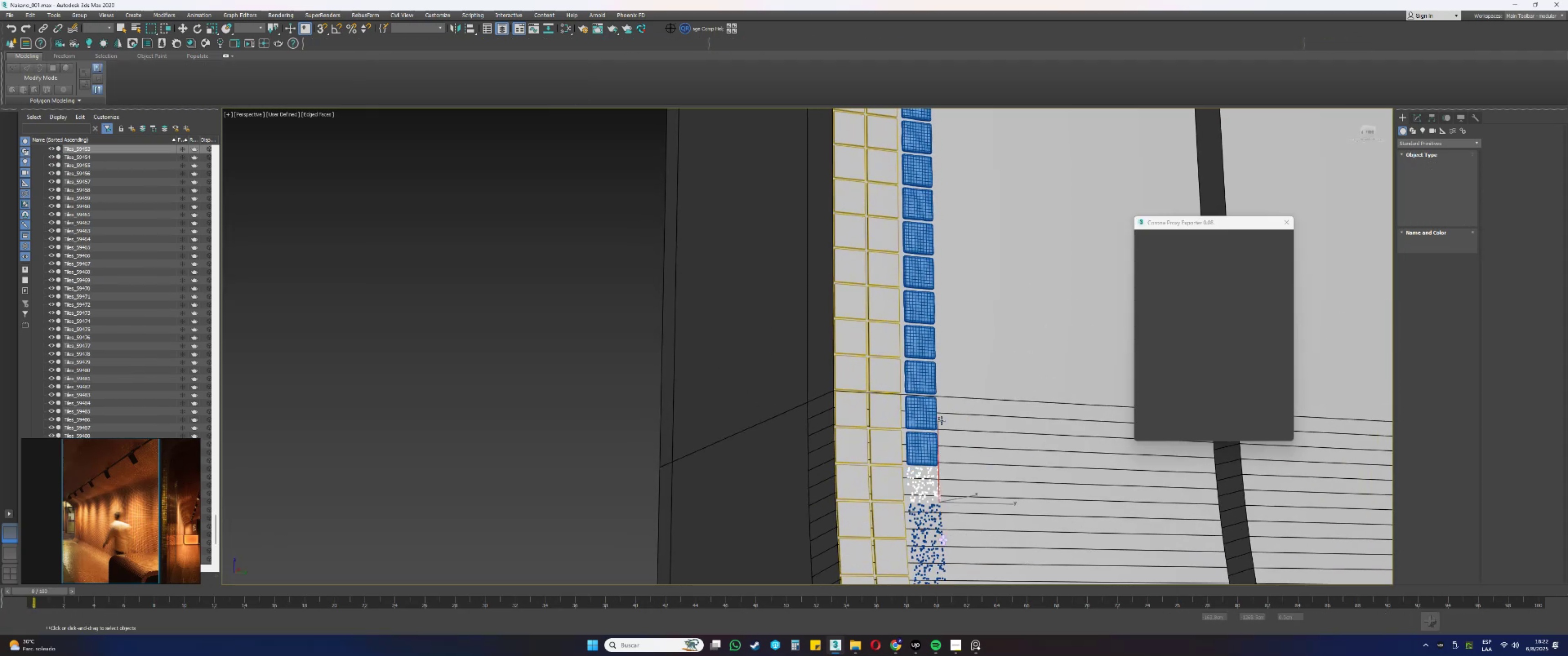 
left_click([918, 442])
 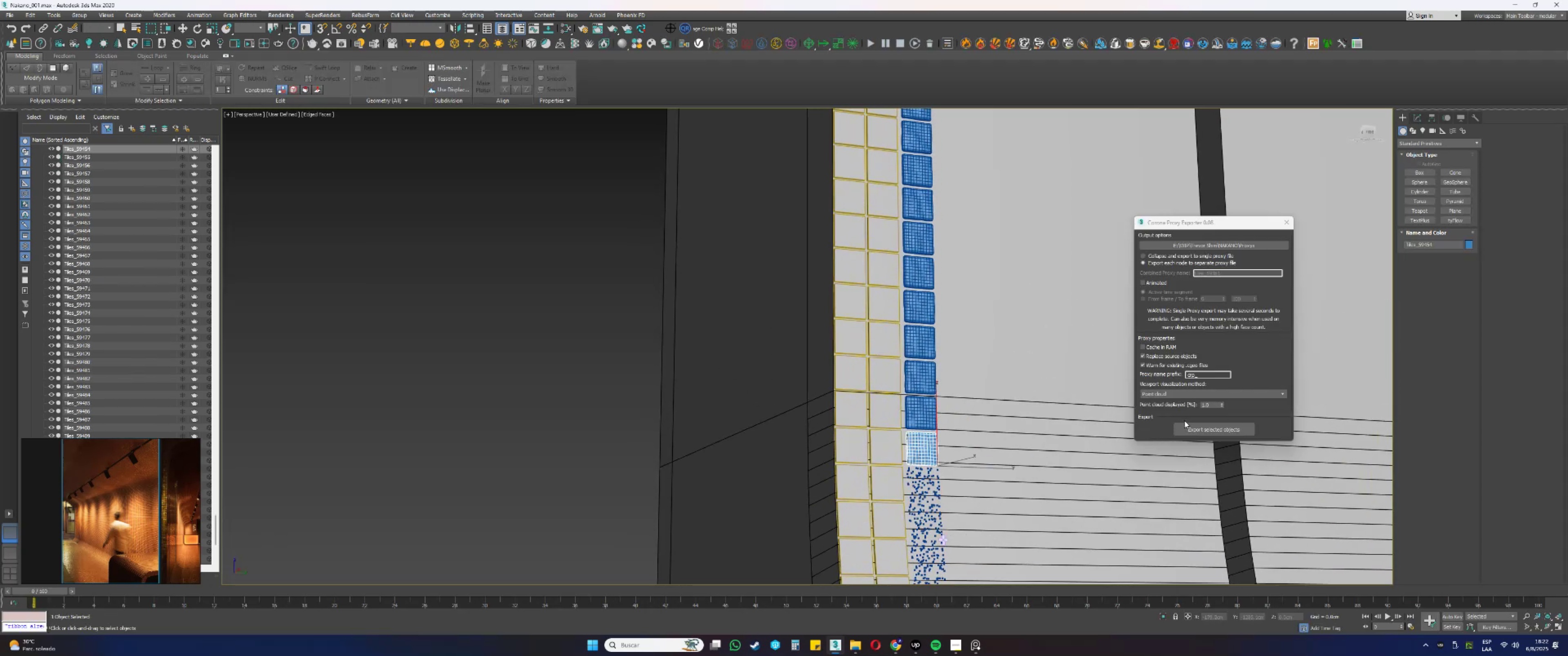 
left_click([1205, 433])
 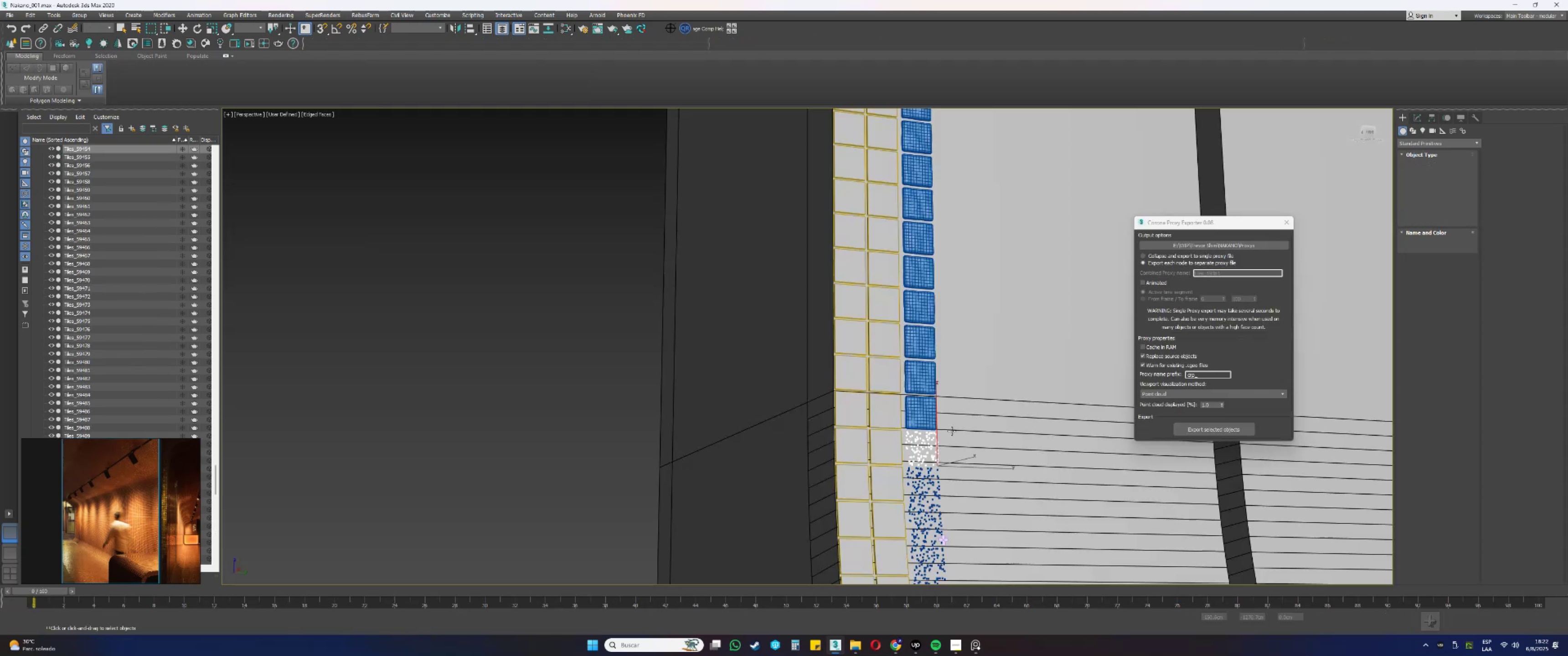 
left_click([925, 410])
 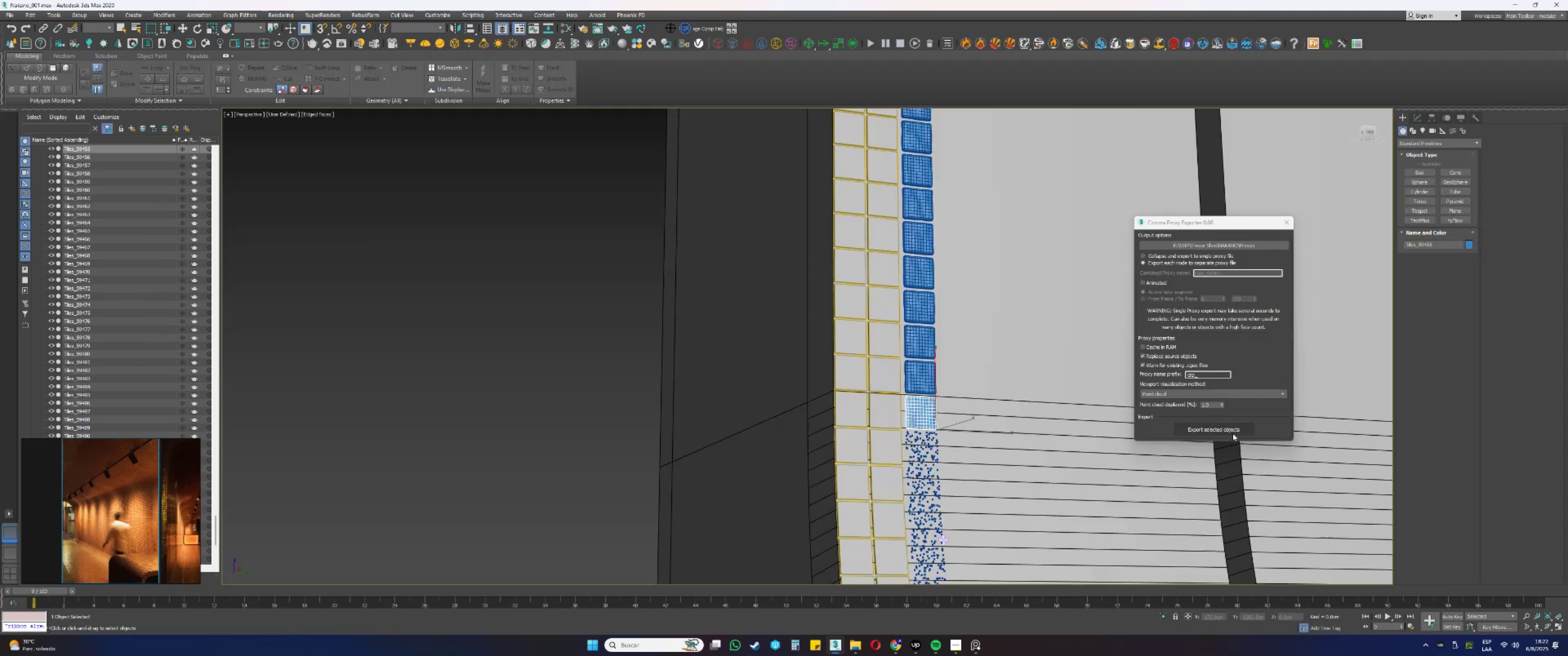 
left_click([1232, 431])
 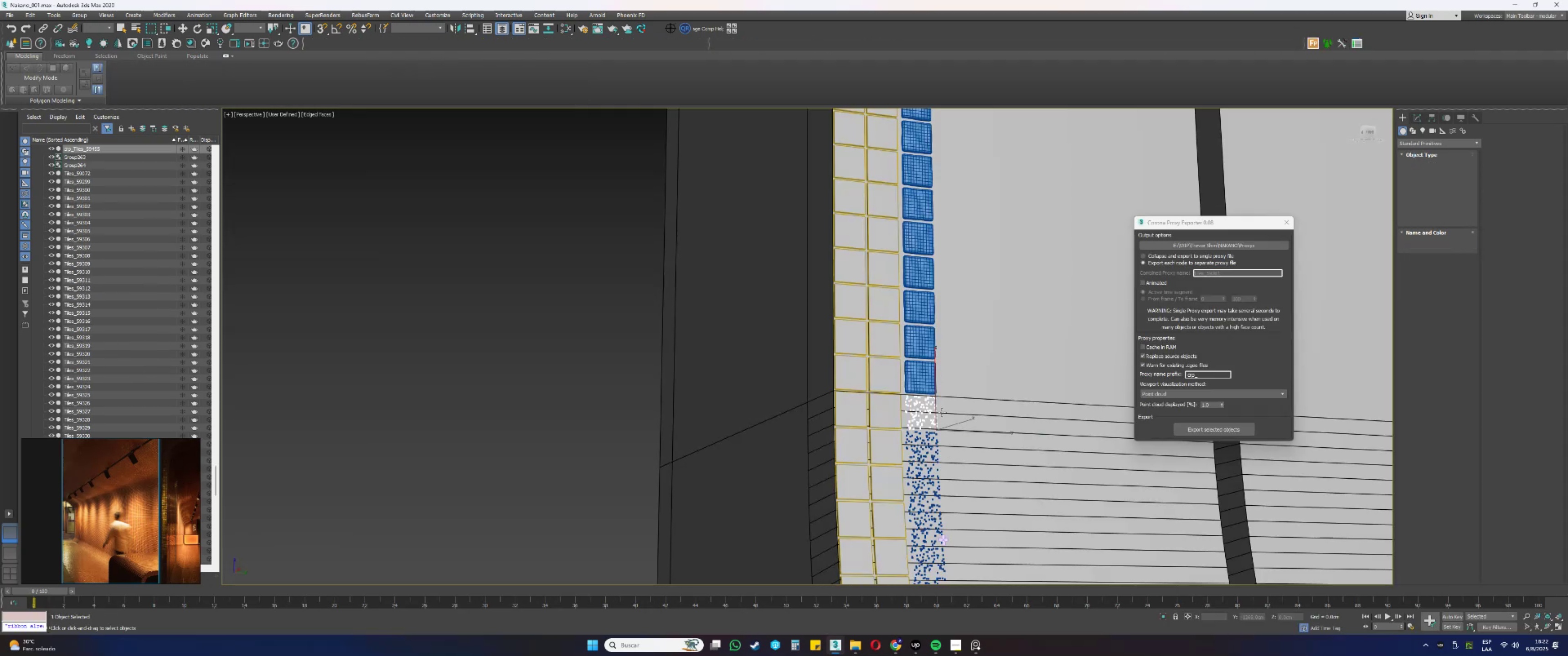 
left_click([921, 380])
 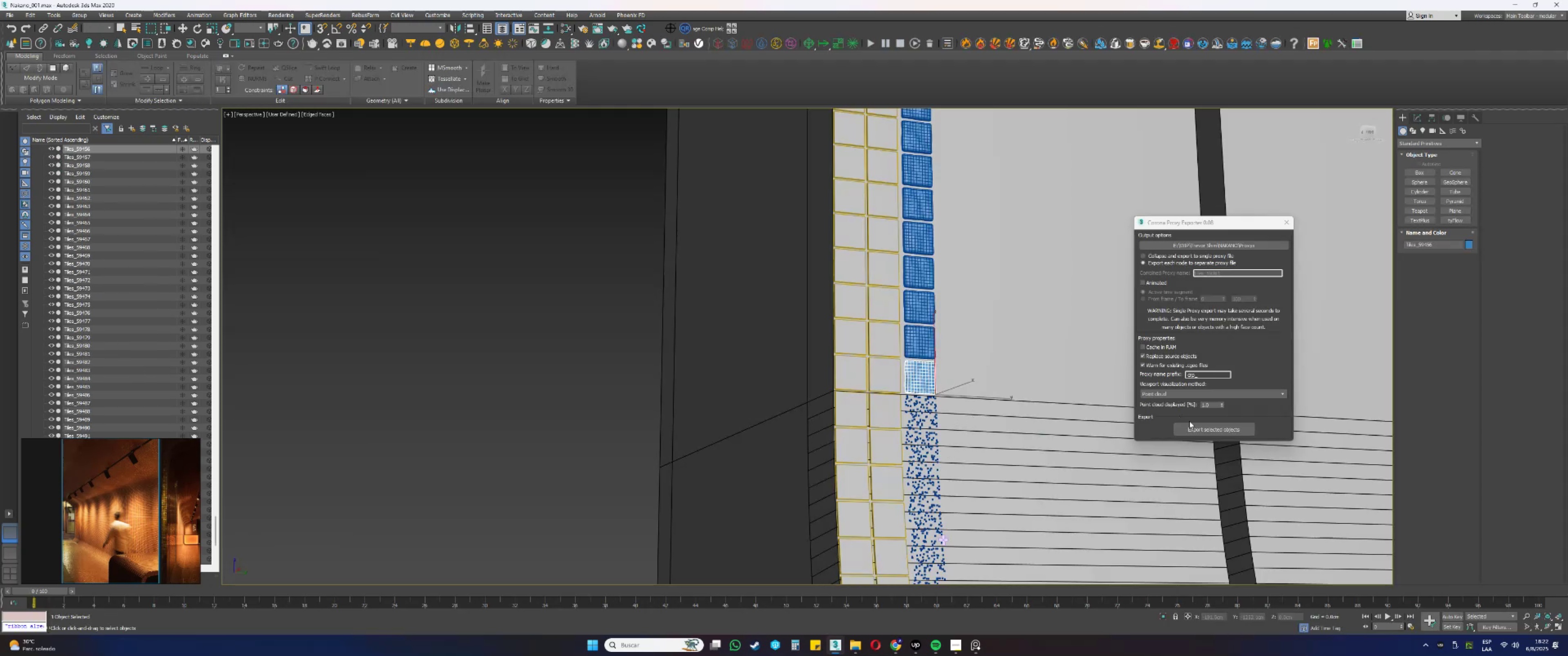 
left_click([1205, 430])
 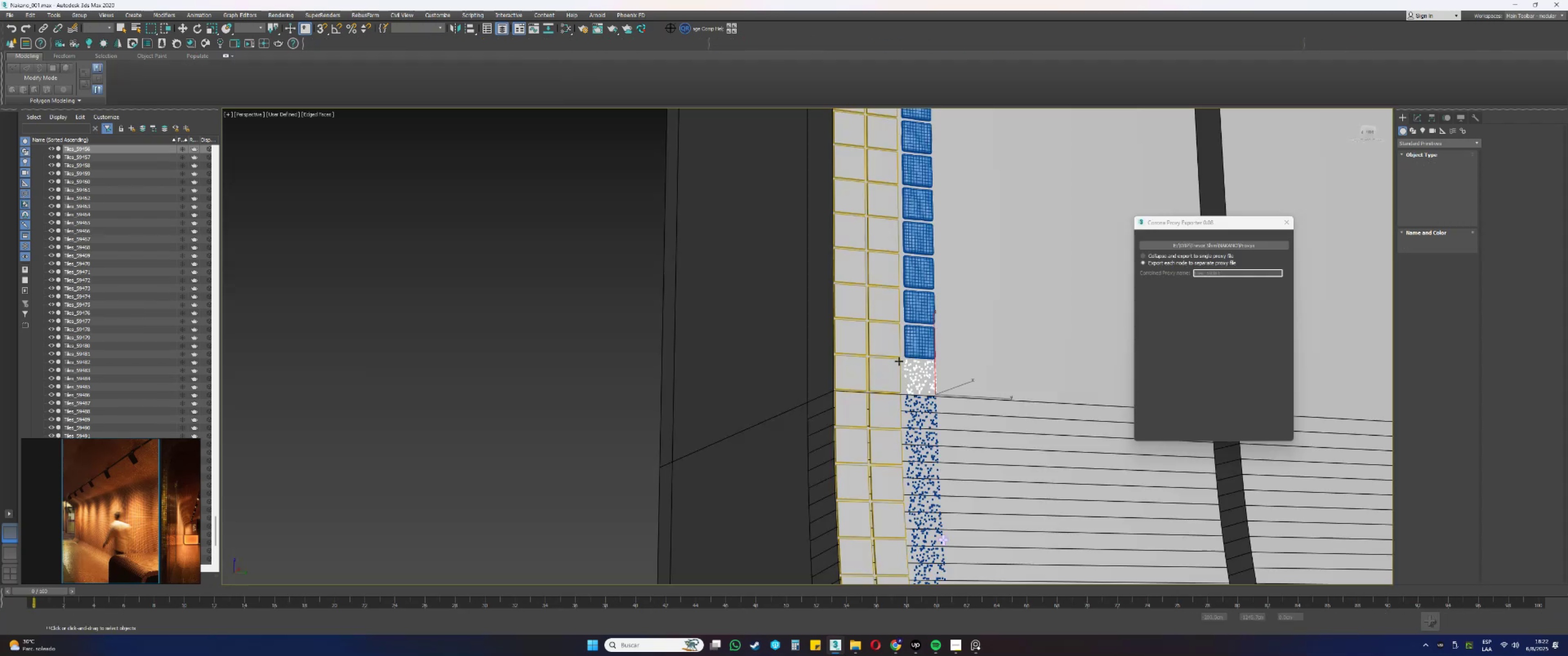 
left_click([916, 347])
 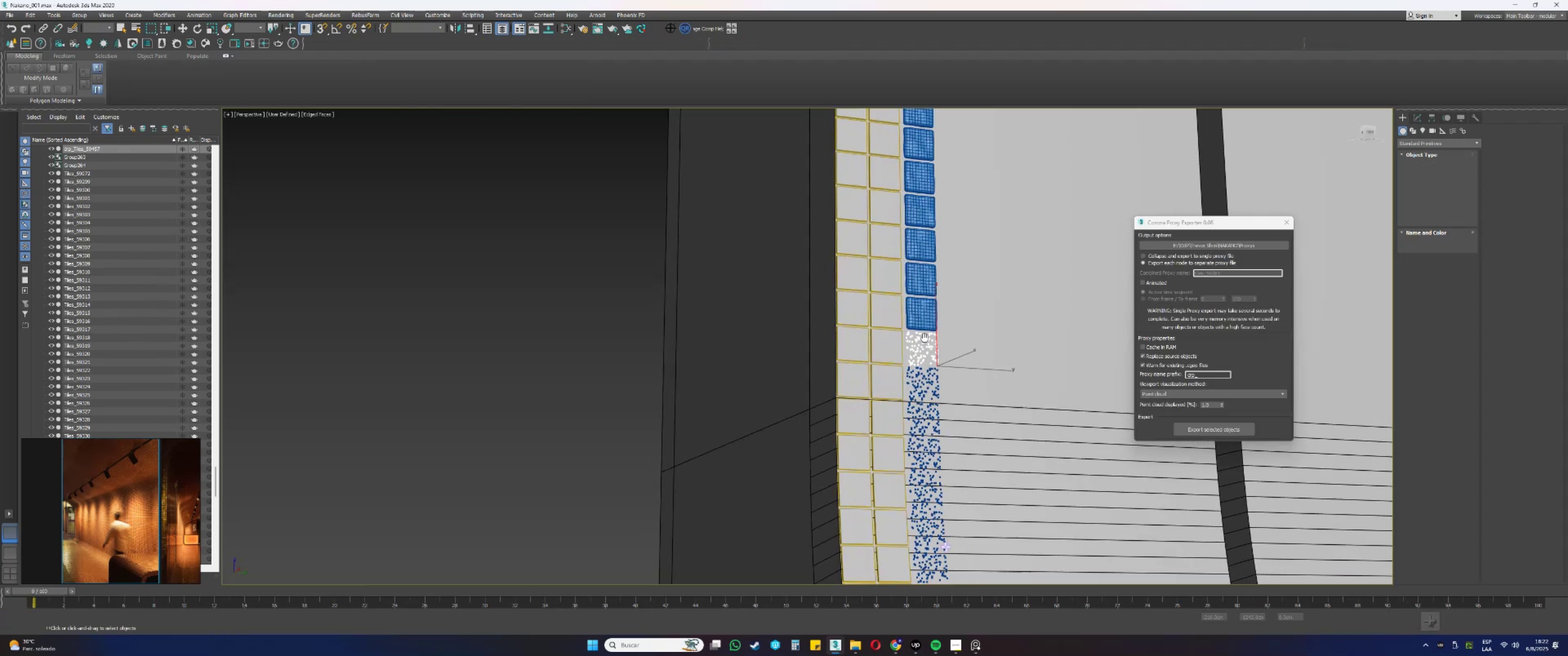 
left_click([923, 420])
 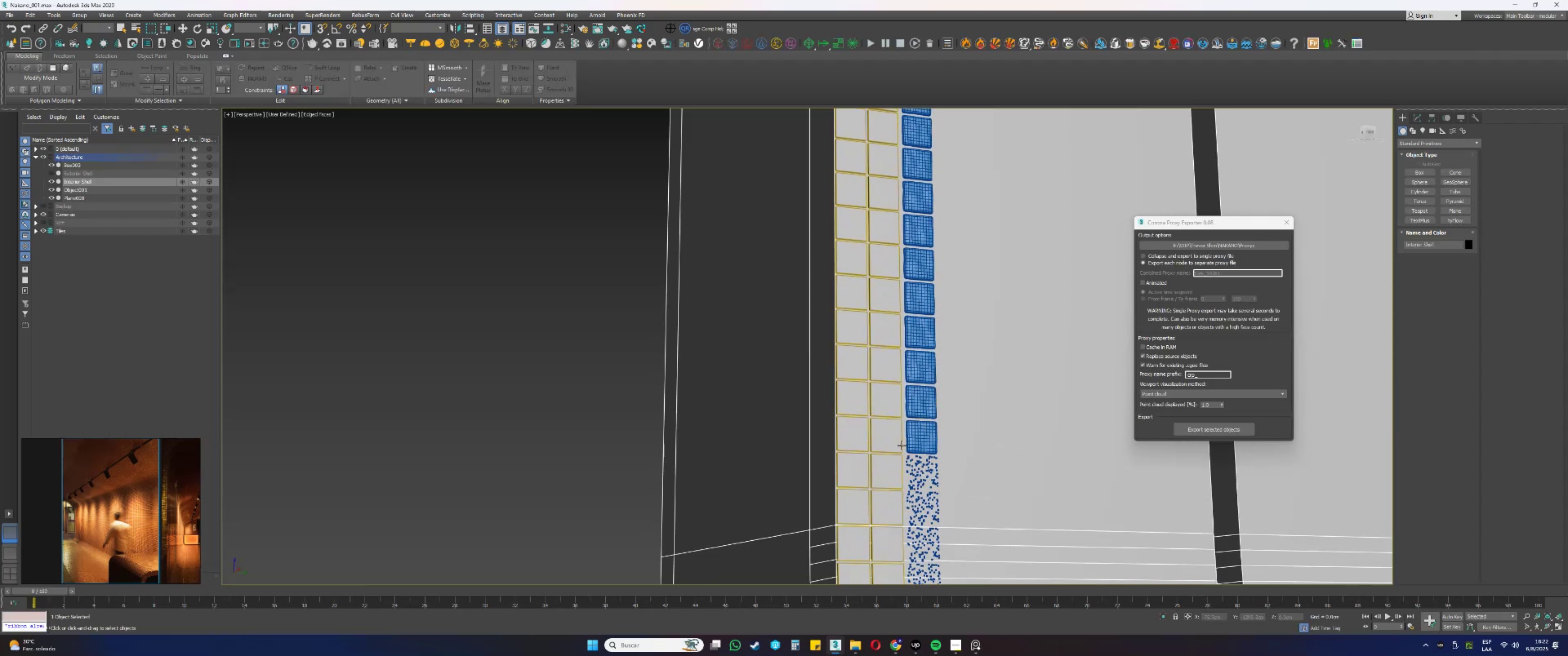 
left_click([913, 436])
 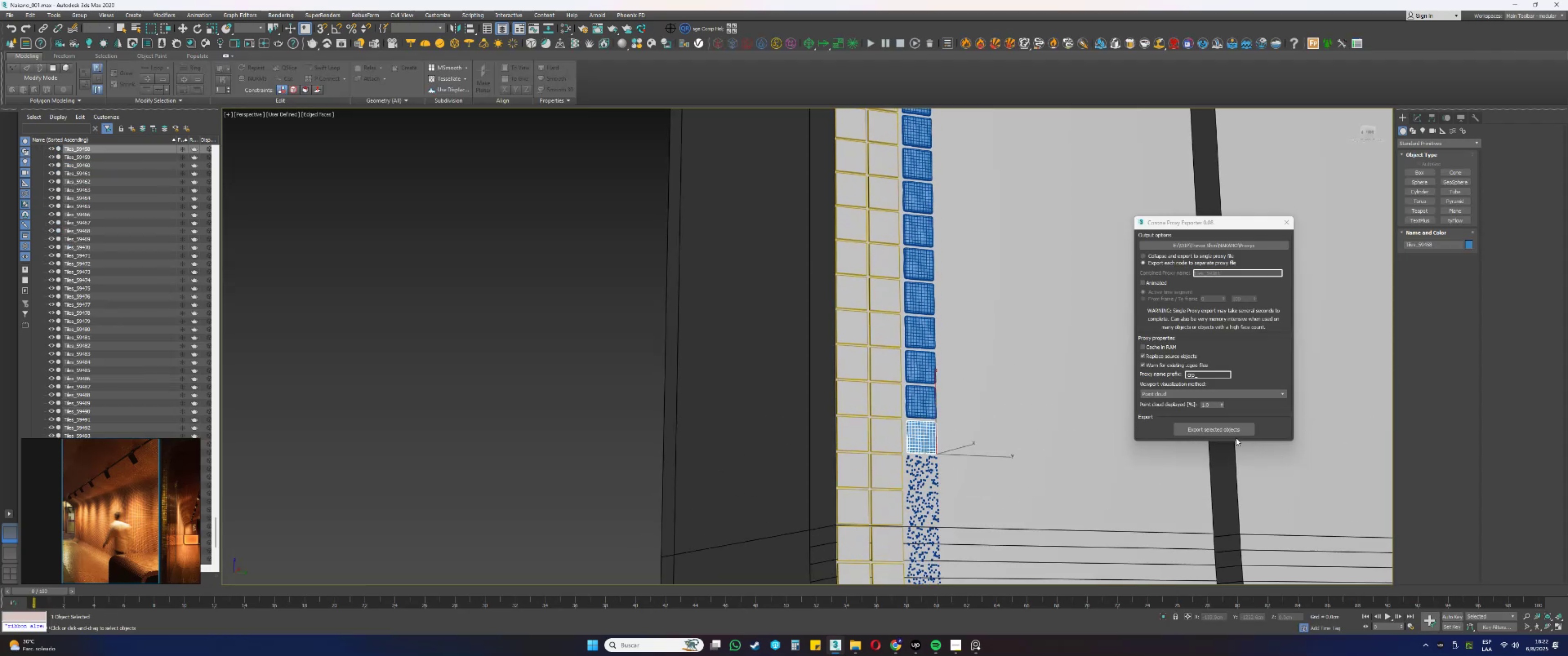 
left_click([1220, 431])
 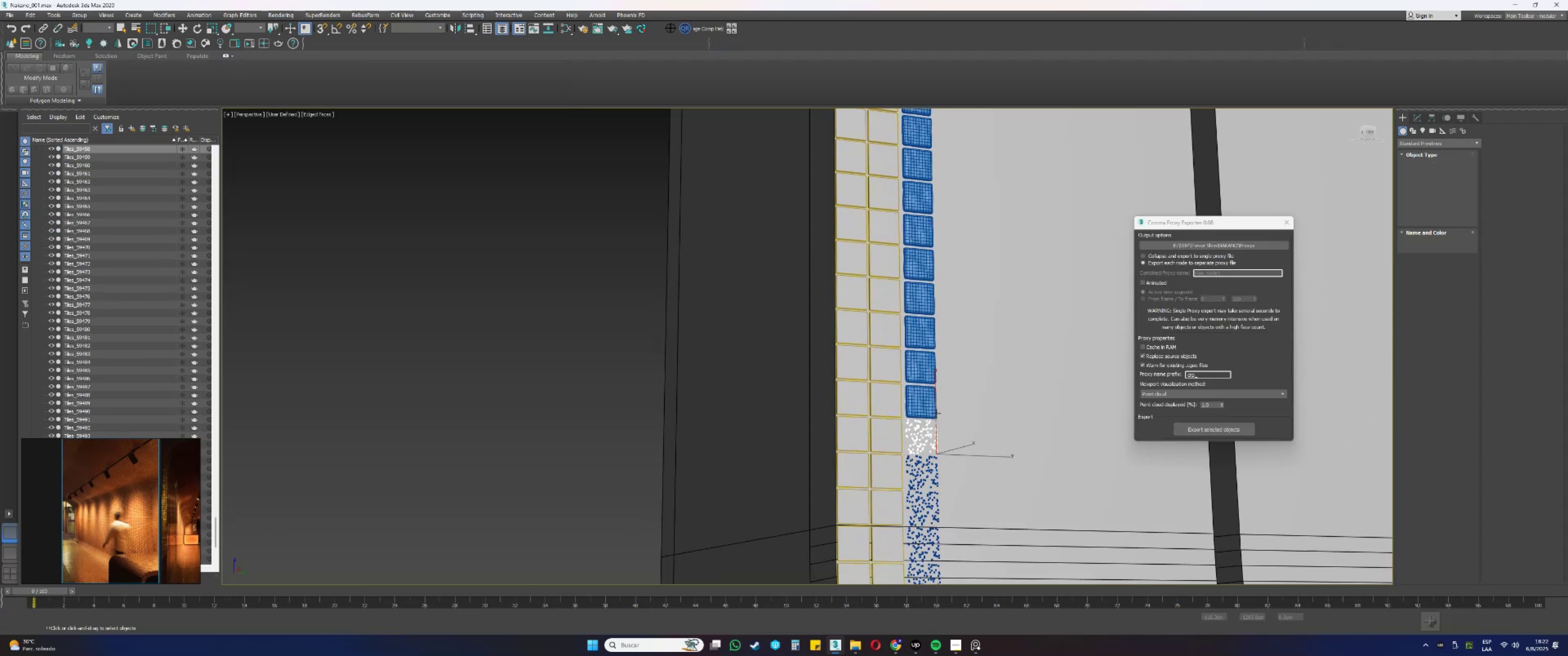 
left_click([926, 405])
 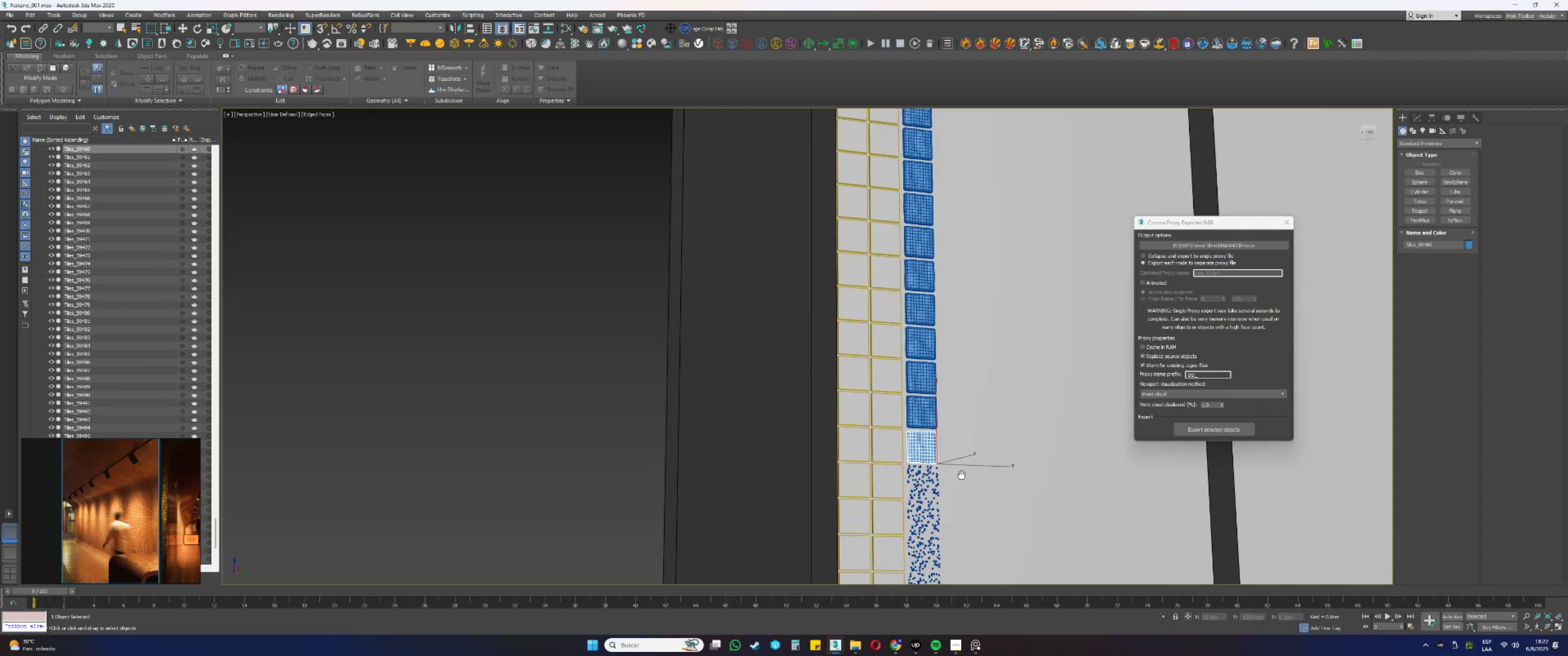 
left_click([1232, 426])
 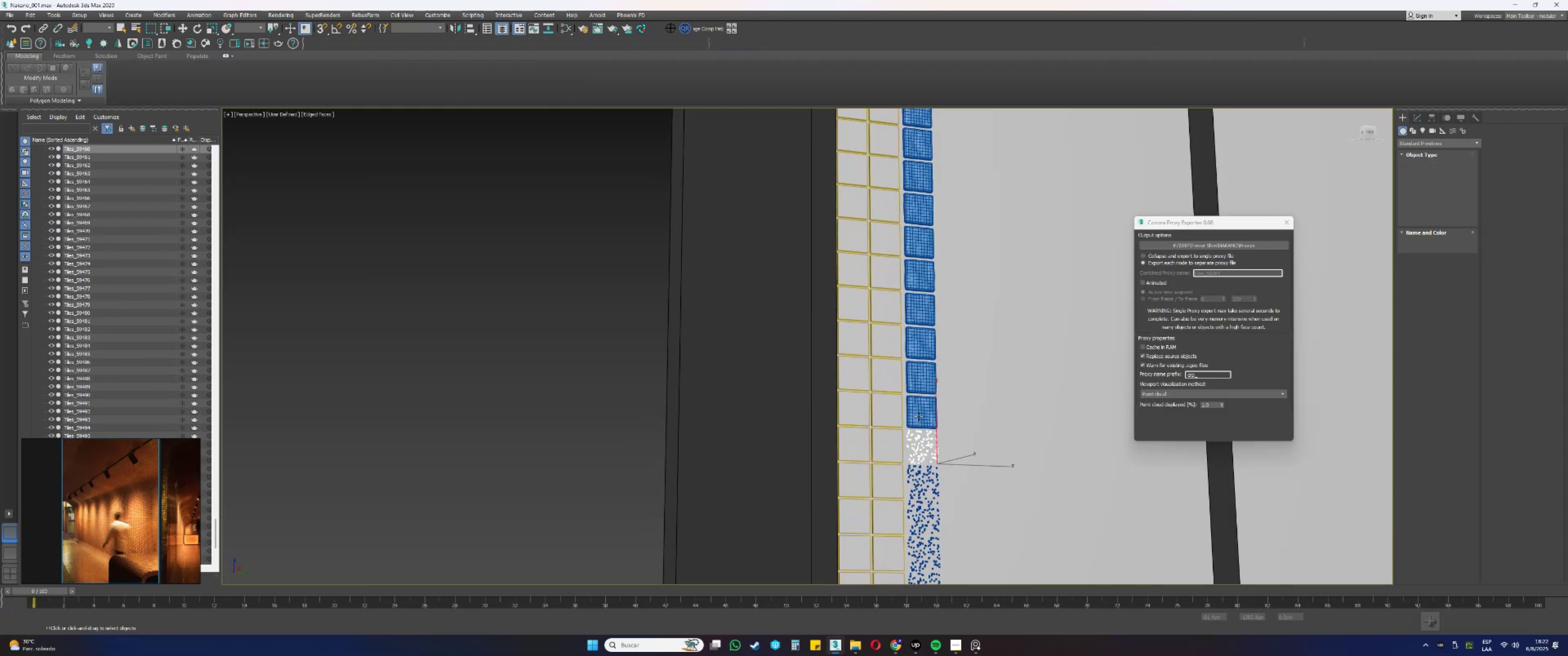 
left_click([917, 407])
 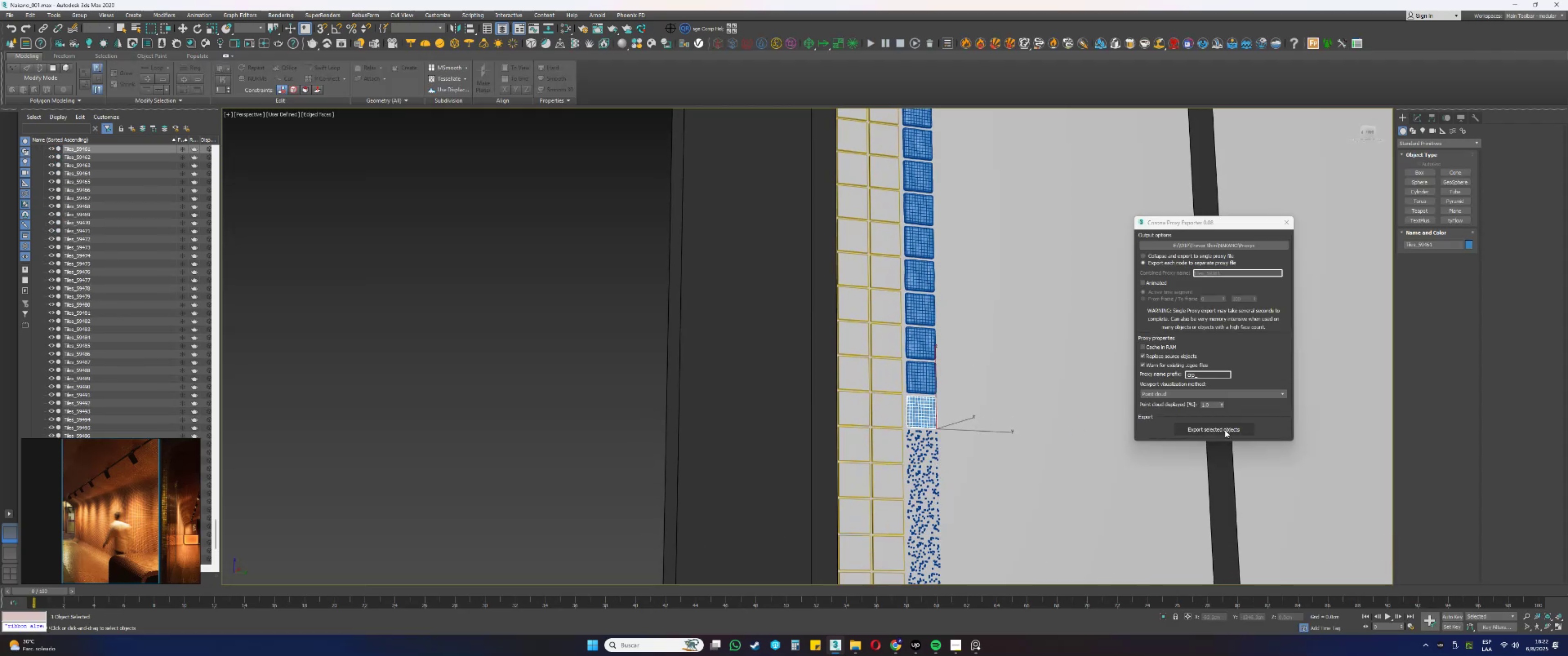 
left_click([1227, 430])
 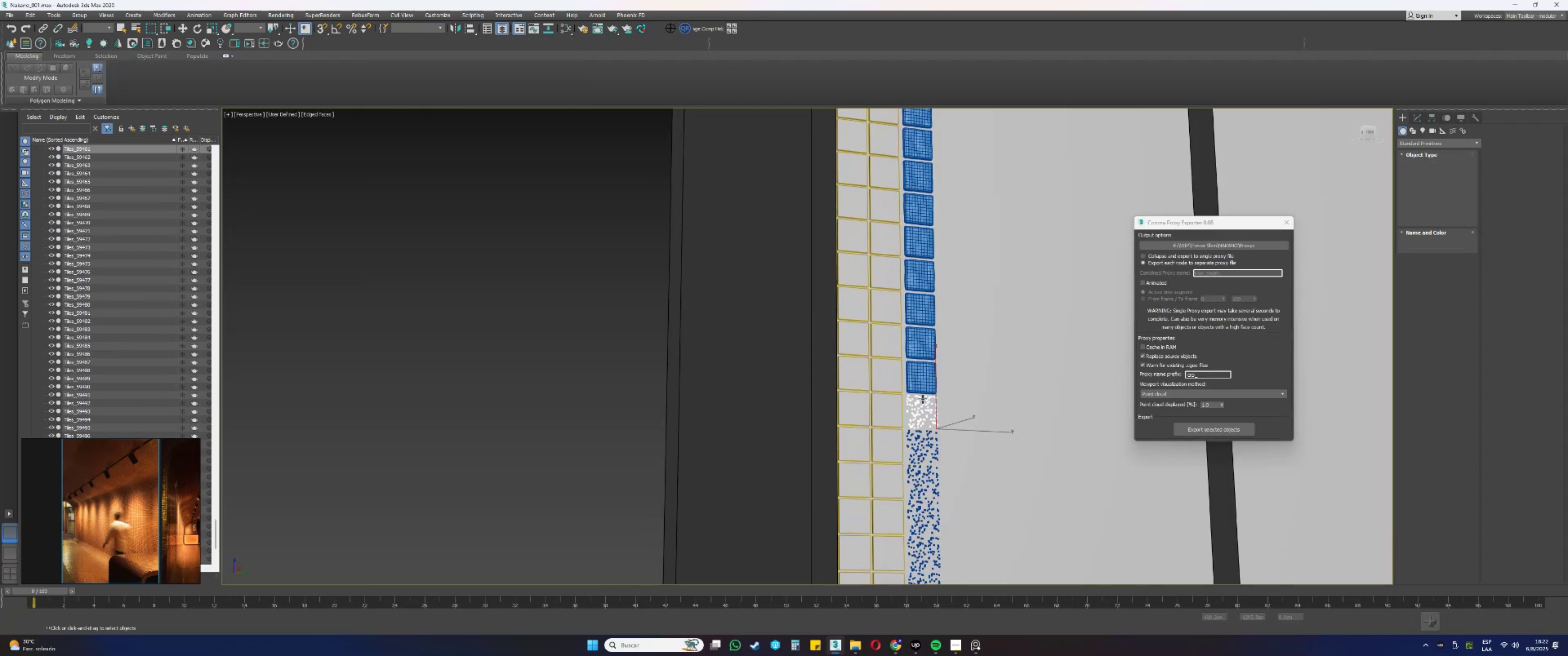 
left_click([927, 381])
 